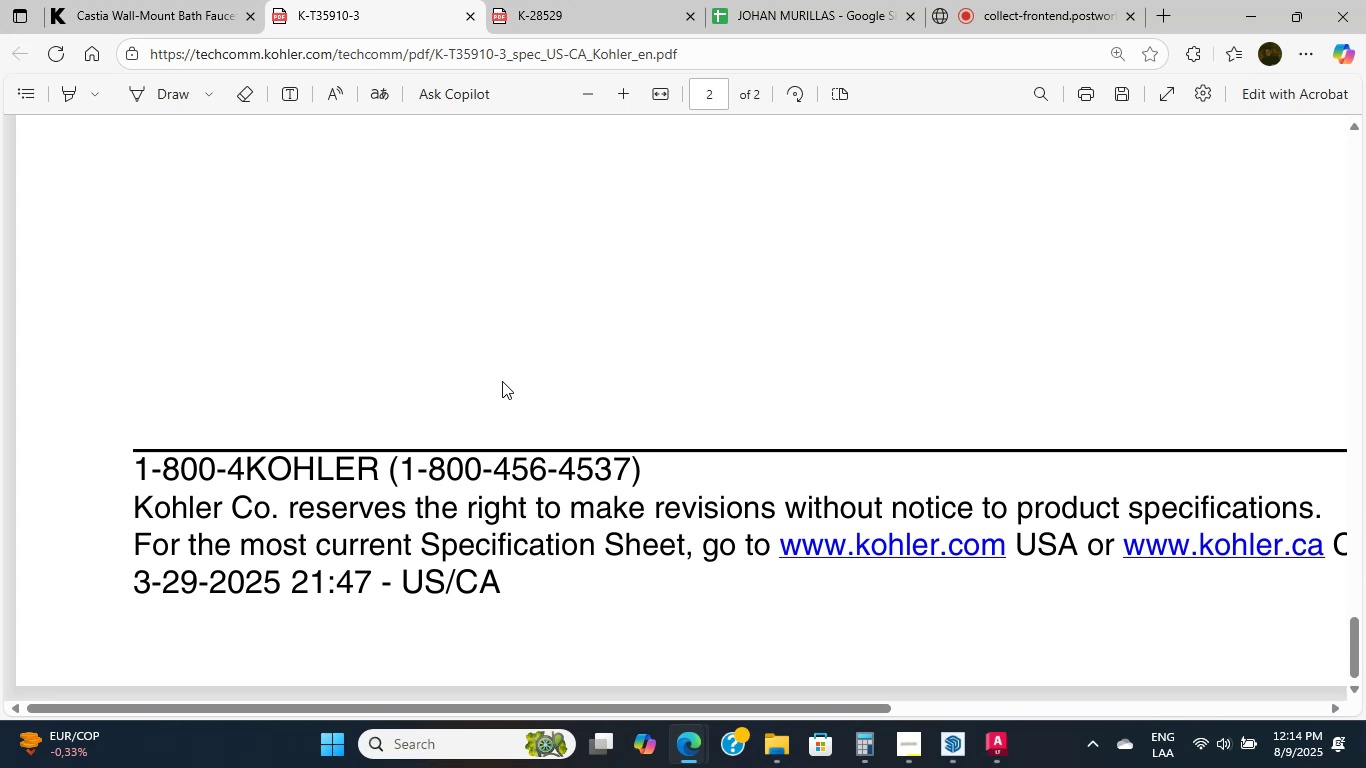 
scroll: coordinate [502, 381], scroll_direction: up, amount: 9.0
 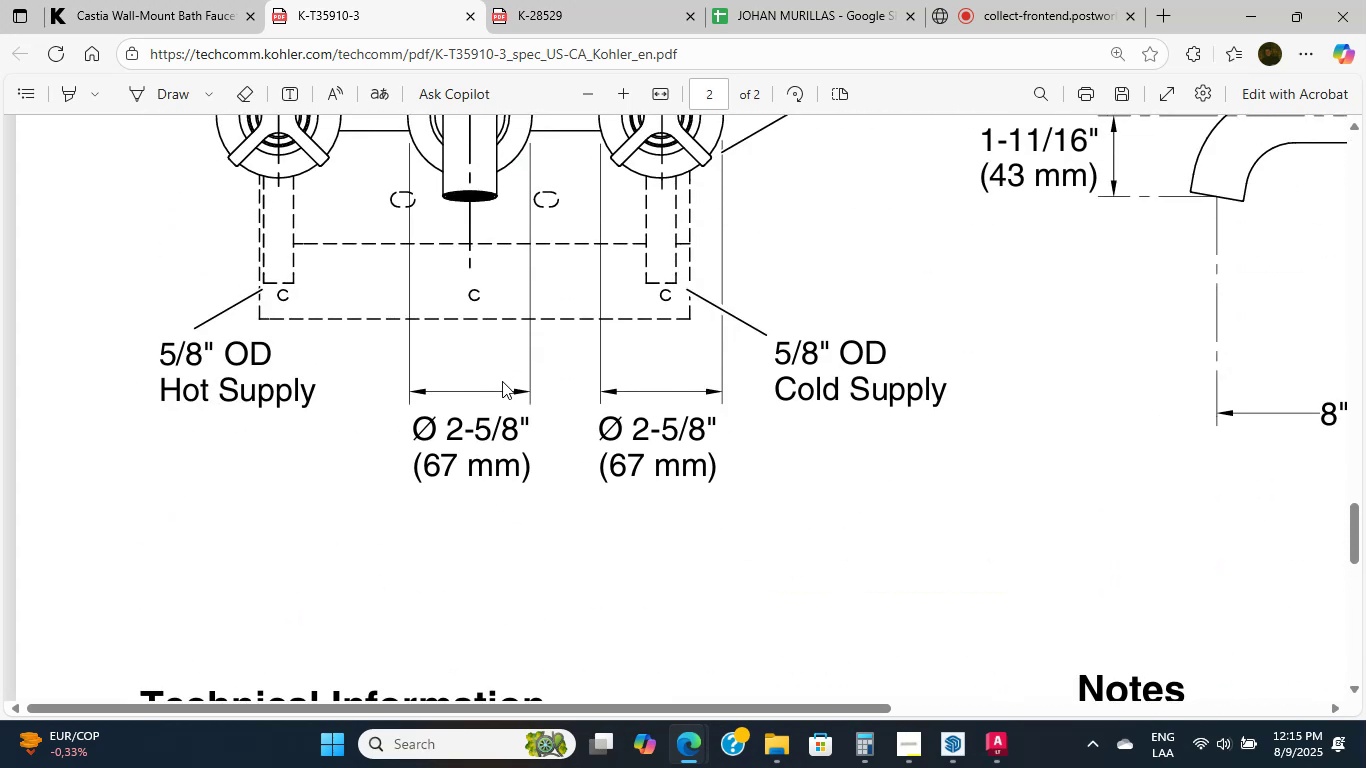 
wait(5.23)
 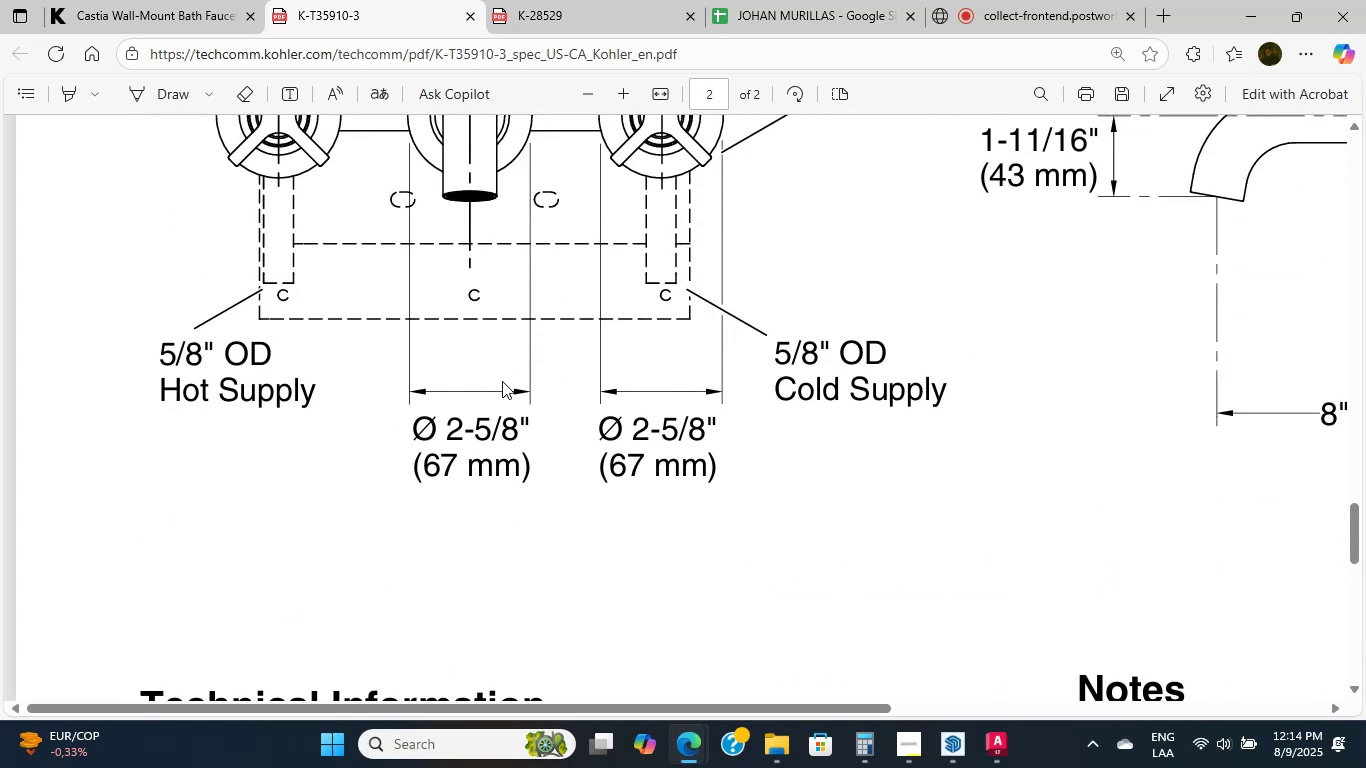 
scroll: coordinate [502, 381], scroll_direction: down, amount: 3.0
 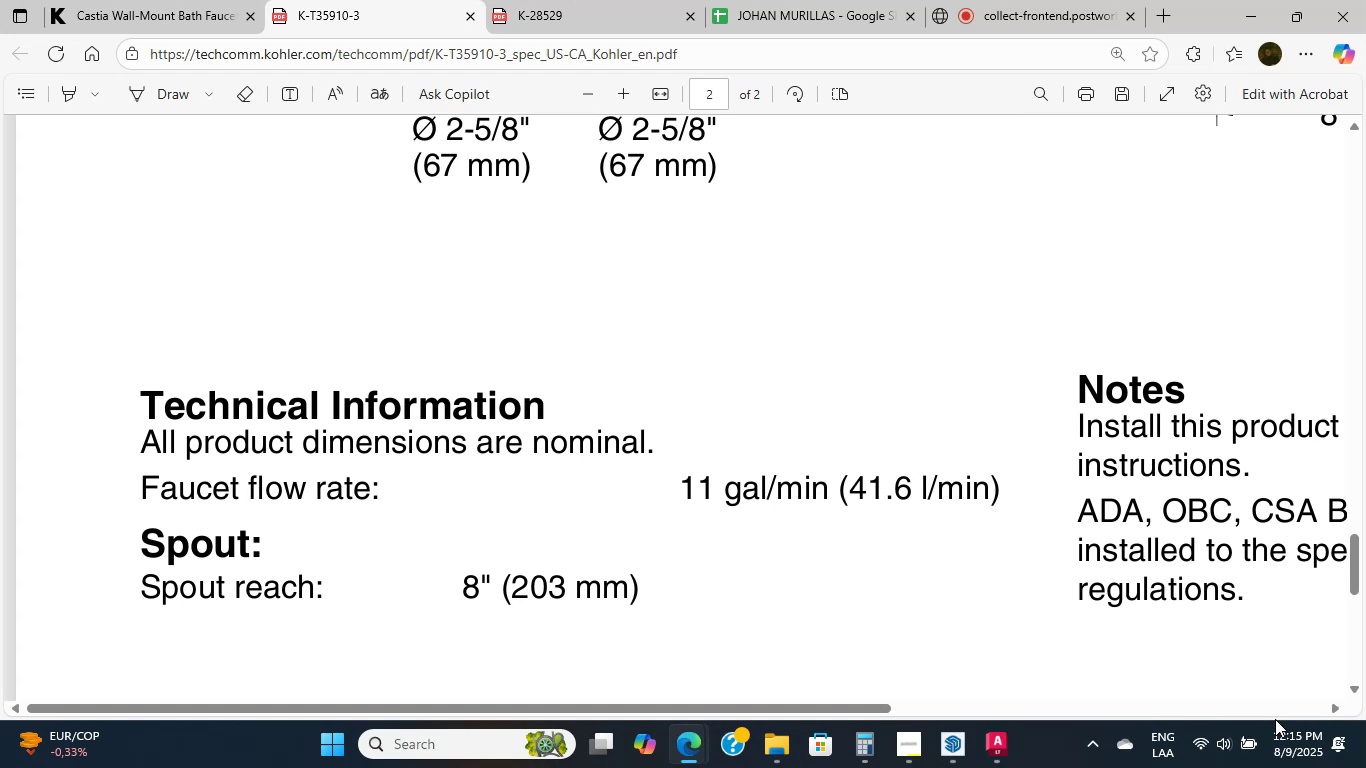 
wait(15.25)
 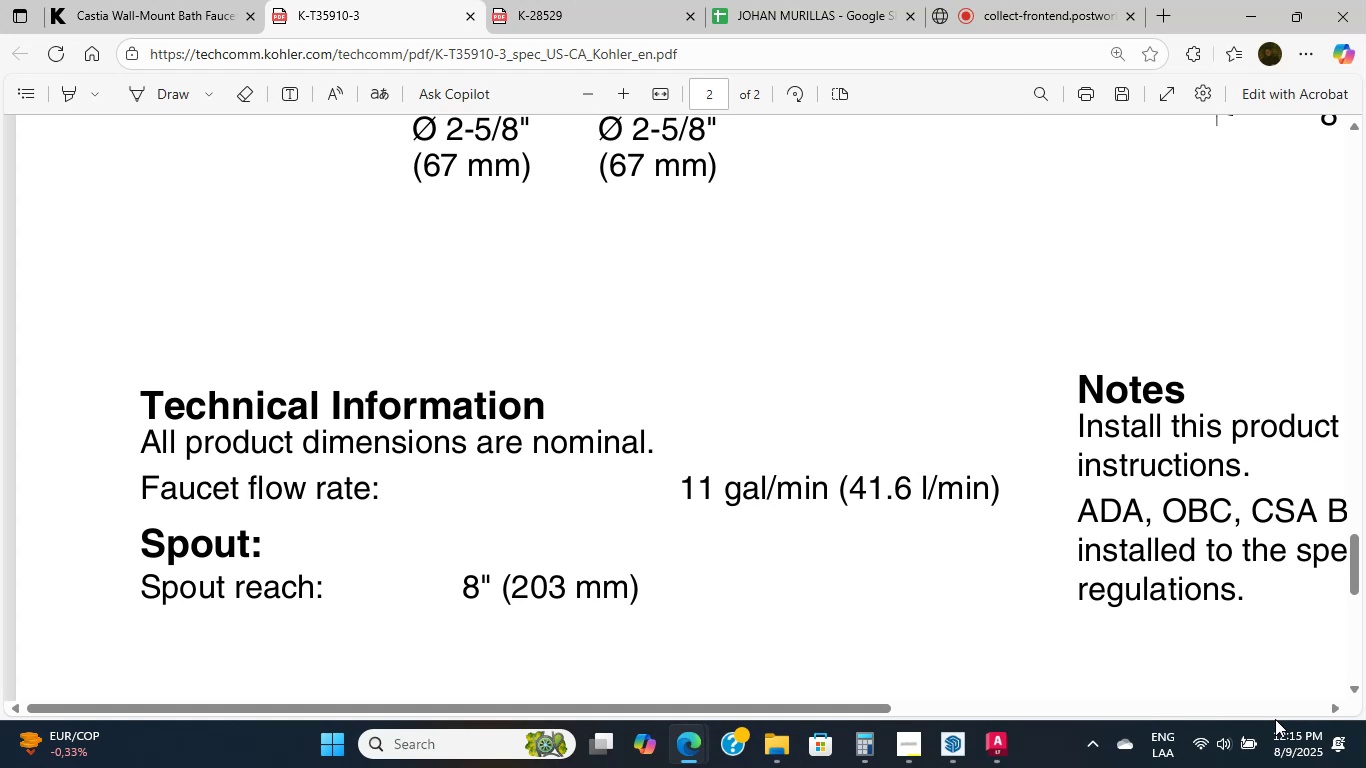 
scroll: coordinate [1011, 595], scroll_direction: up, amount: 4.0
 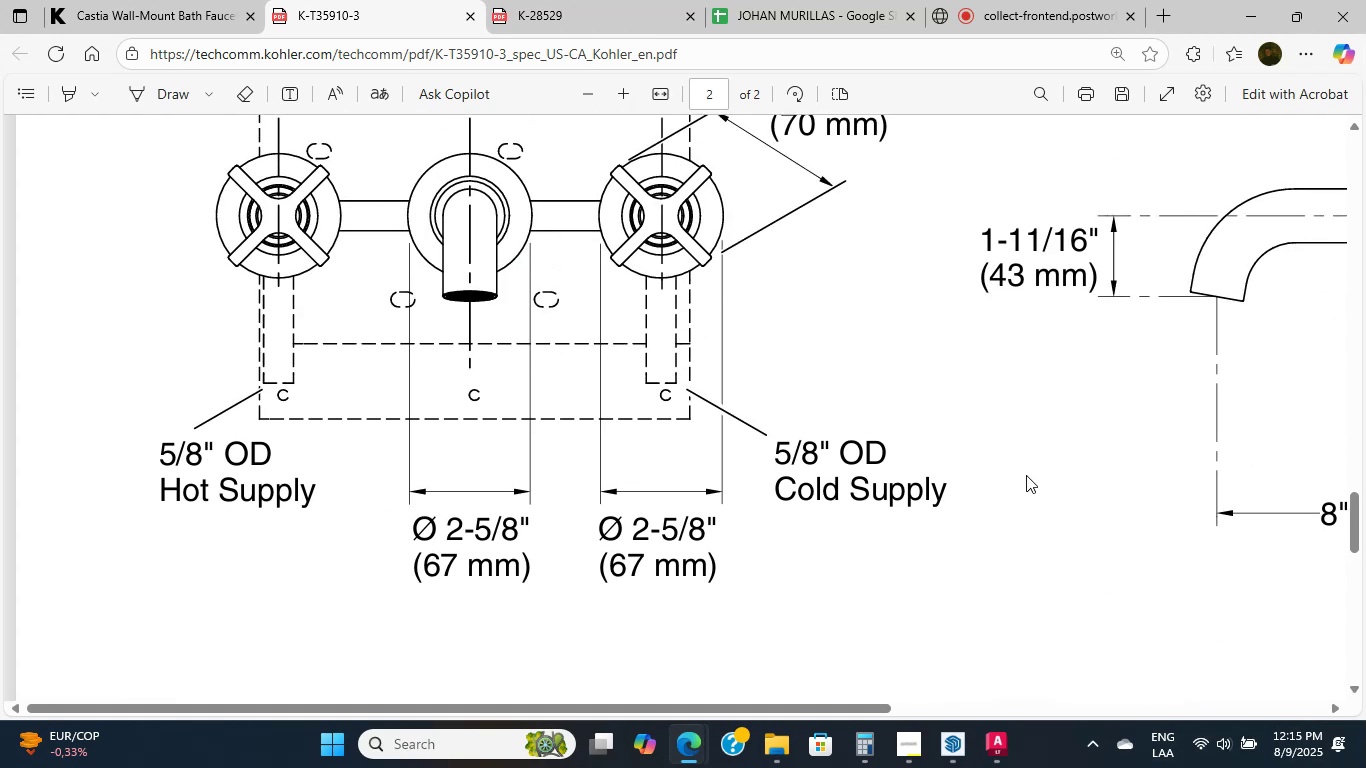 
double_click([1026, 475])
 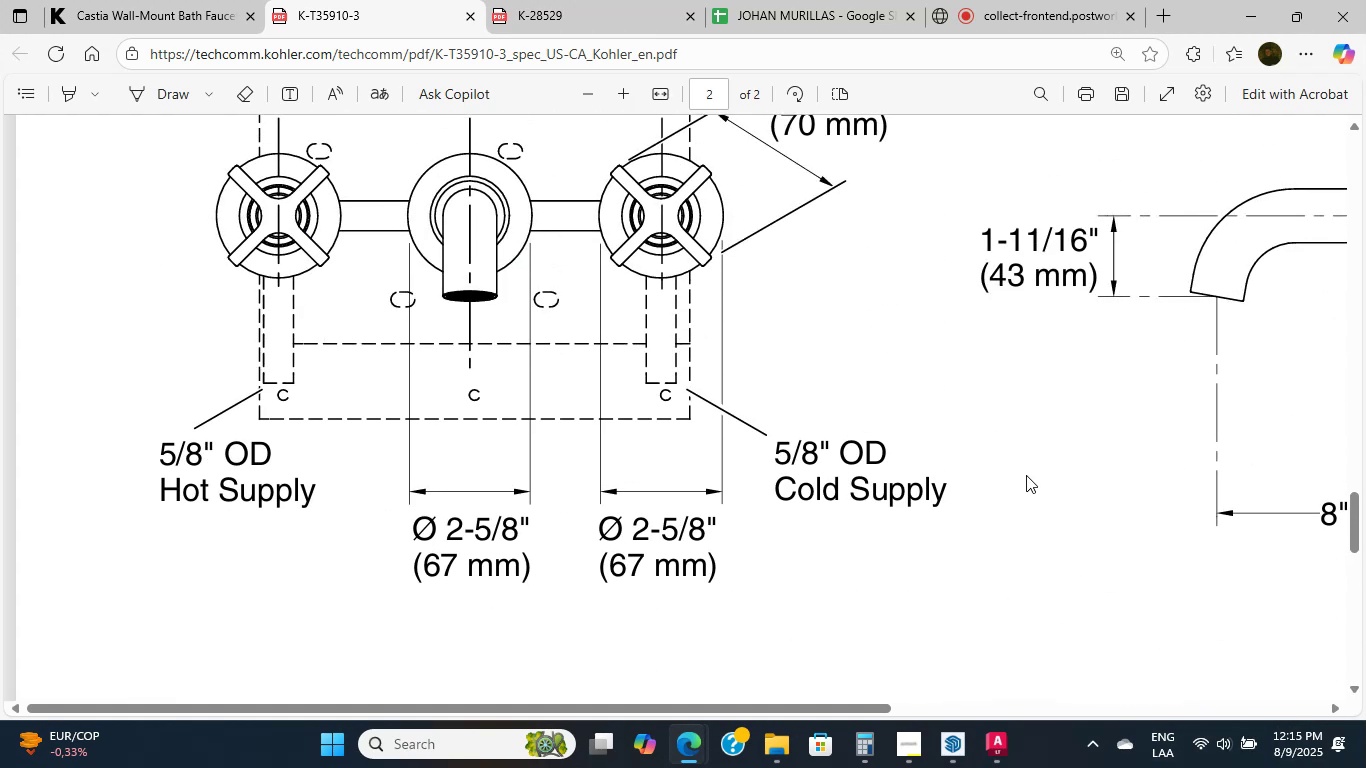 
triple_click([1026, 475])
 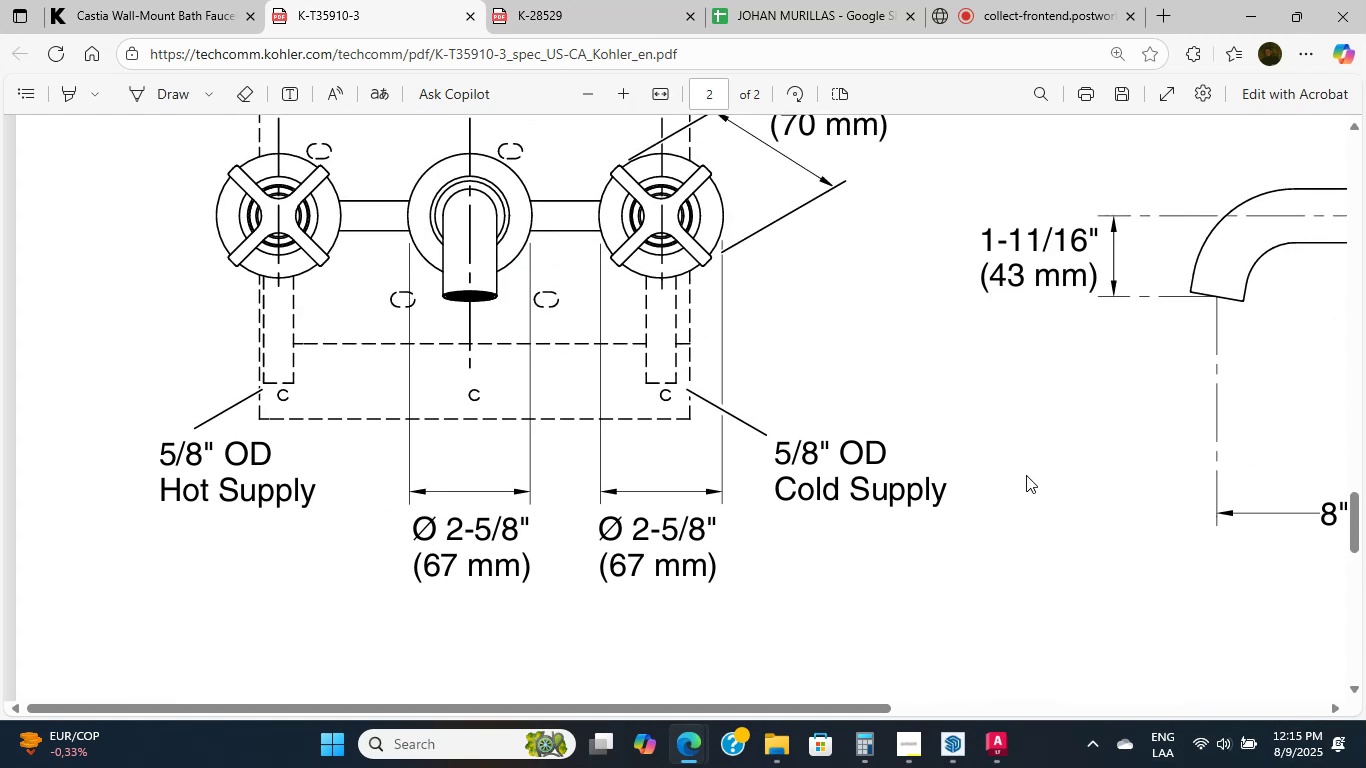 
triple_click([1026, 475])
 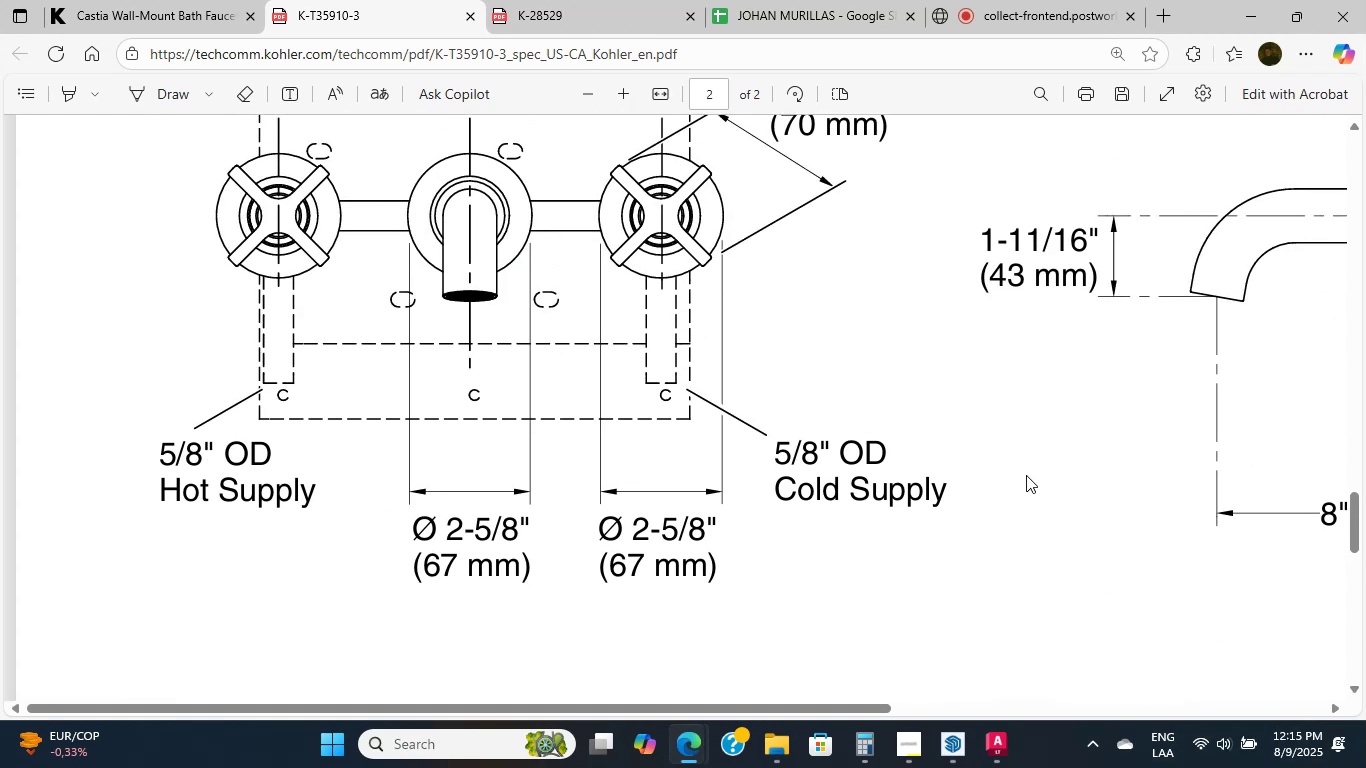 
left_click([1026, 475])
 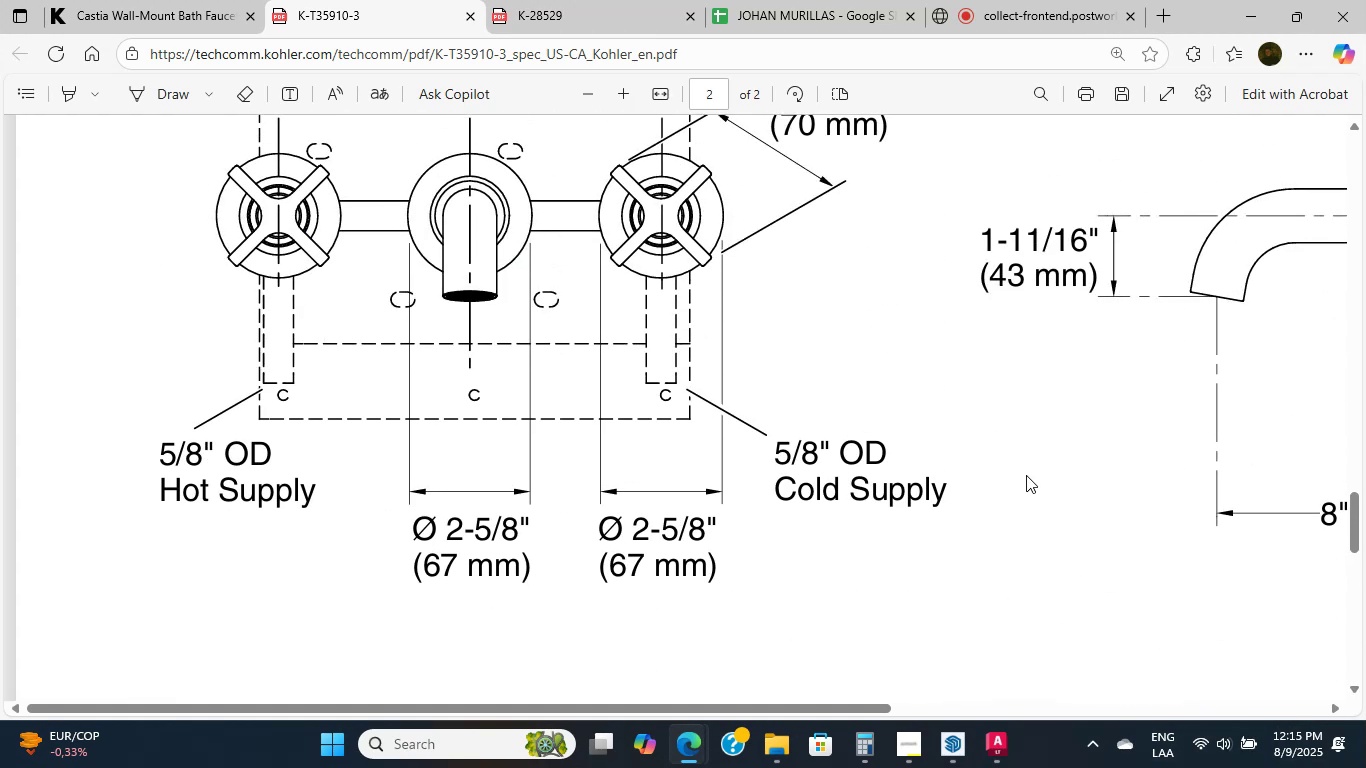 
double_click([1026, 475])
 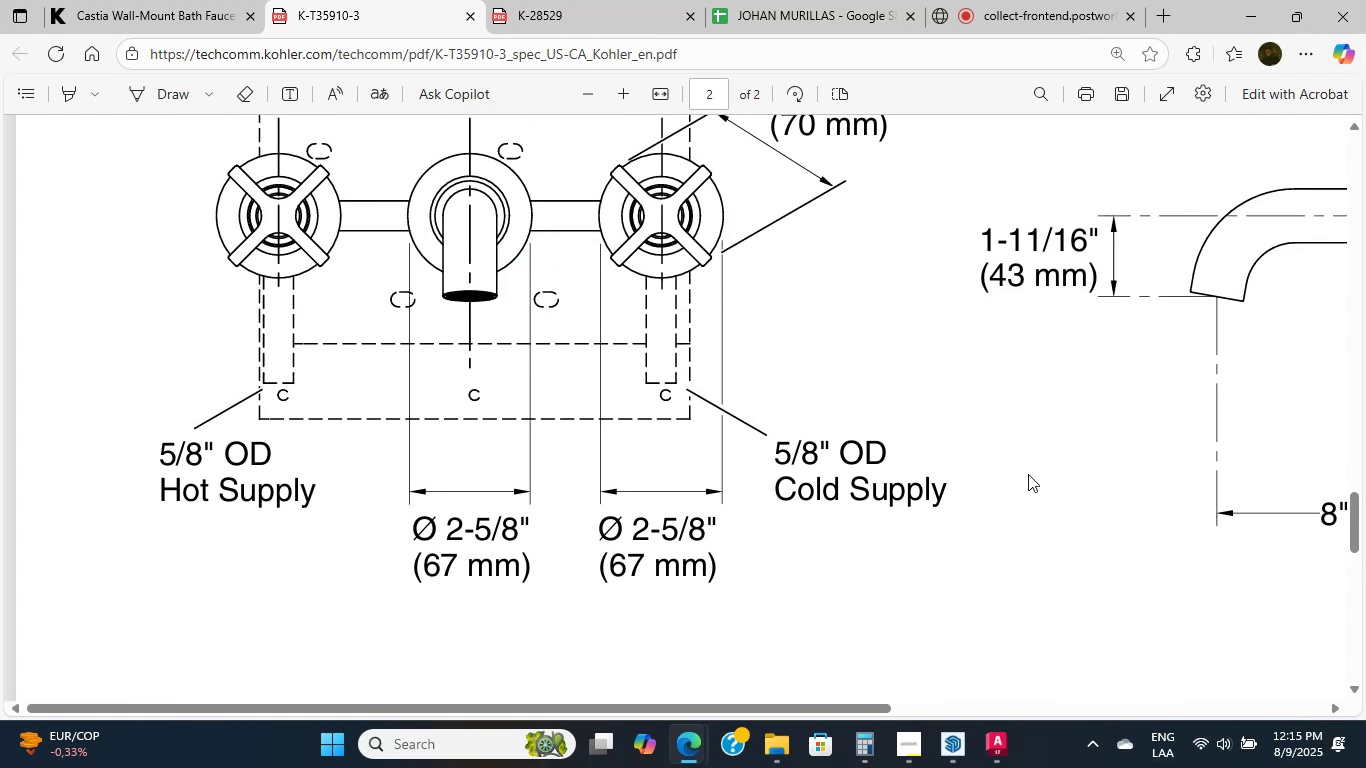 
triple_click([1028, 474])
 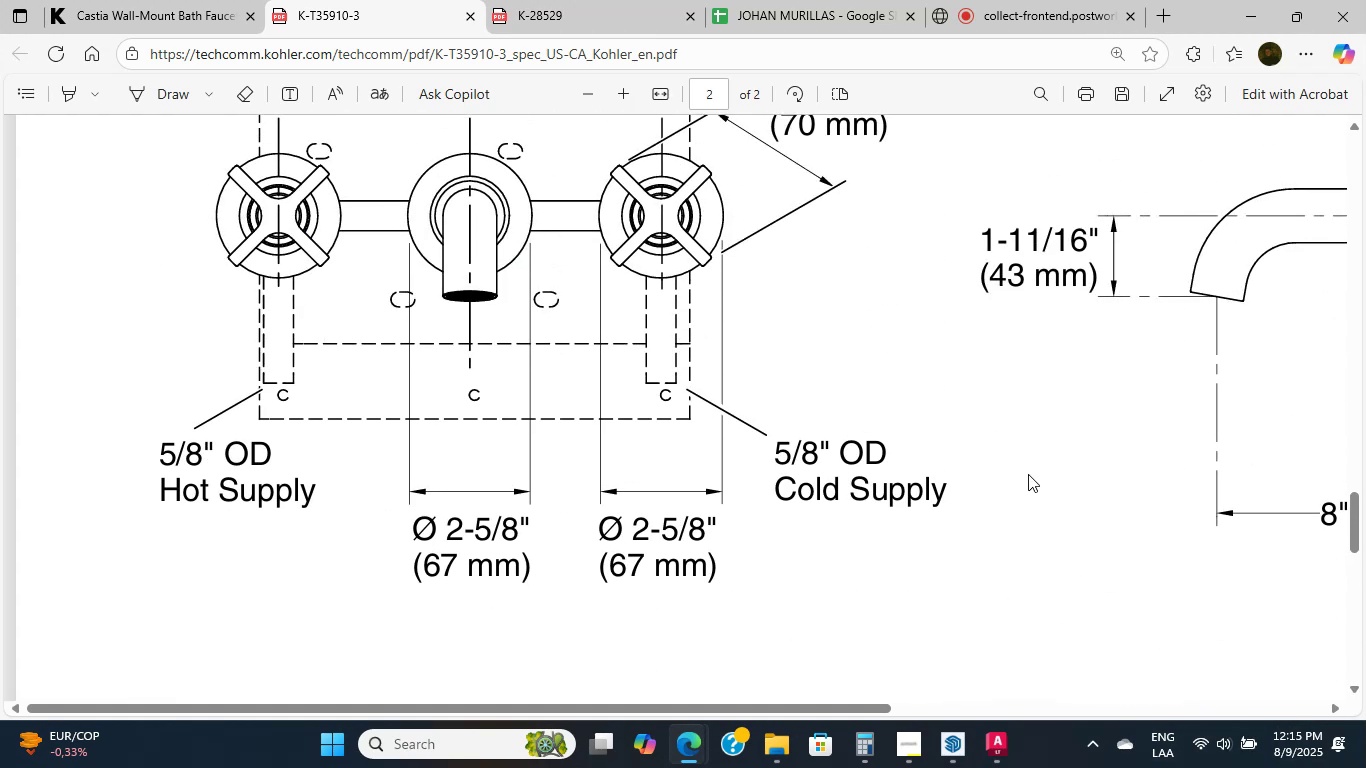 
double_click([1028, 474])
 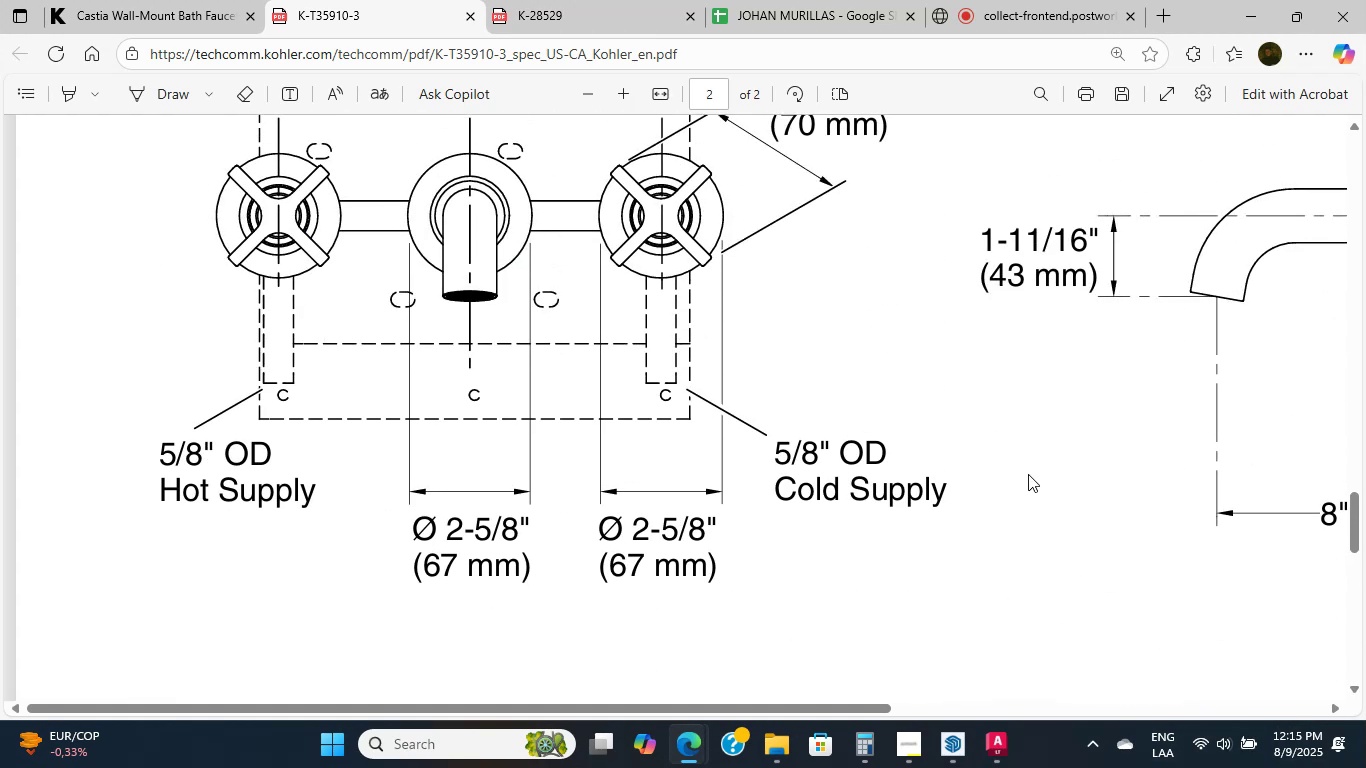 
triple_click([1028, 474])
 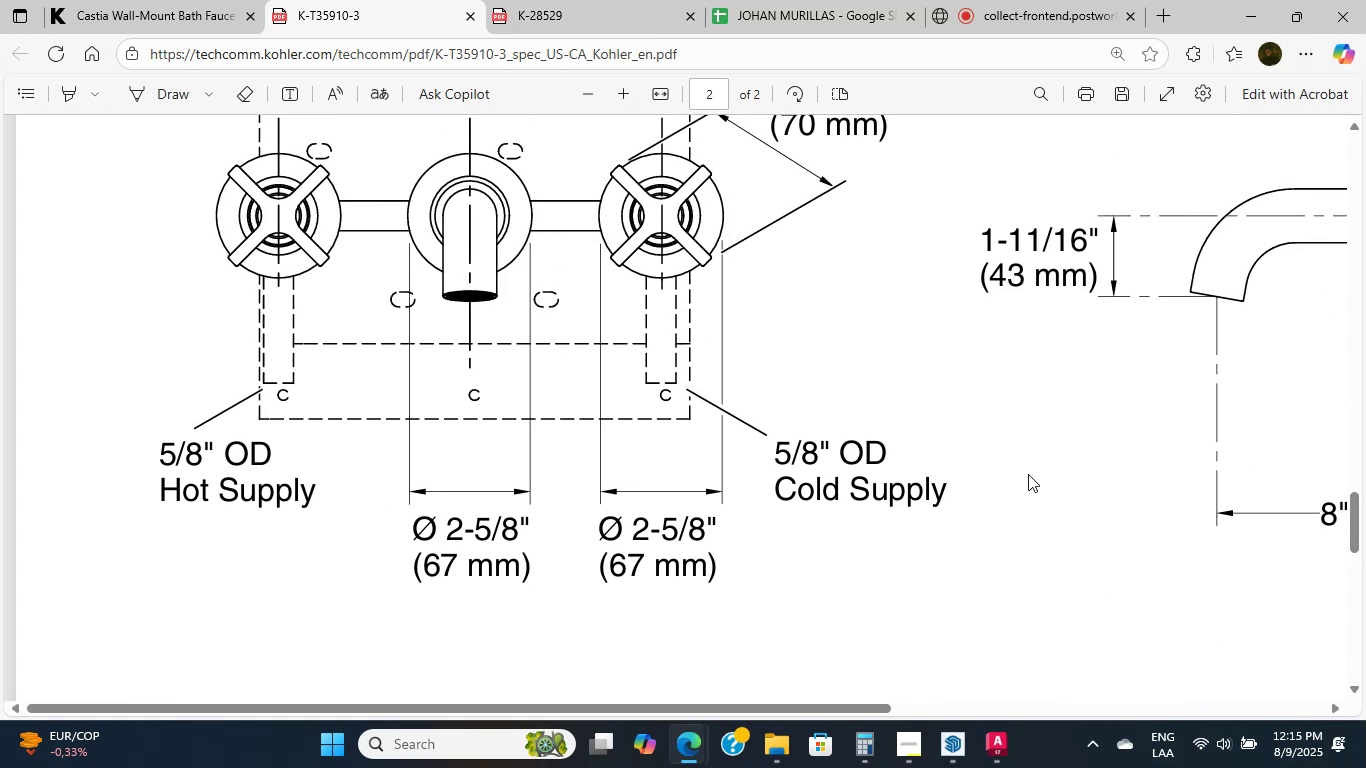 
double_click([1028, 474])
 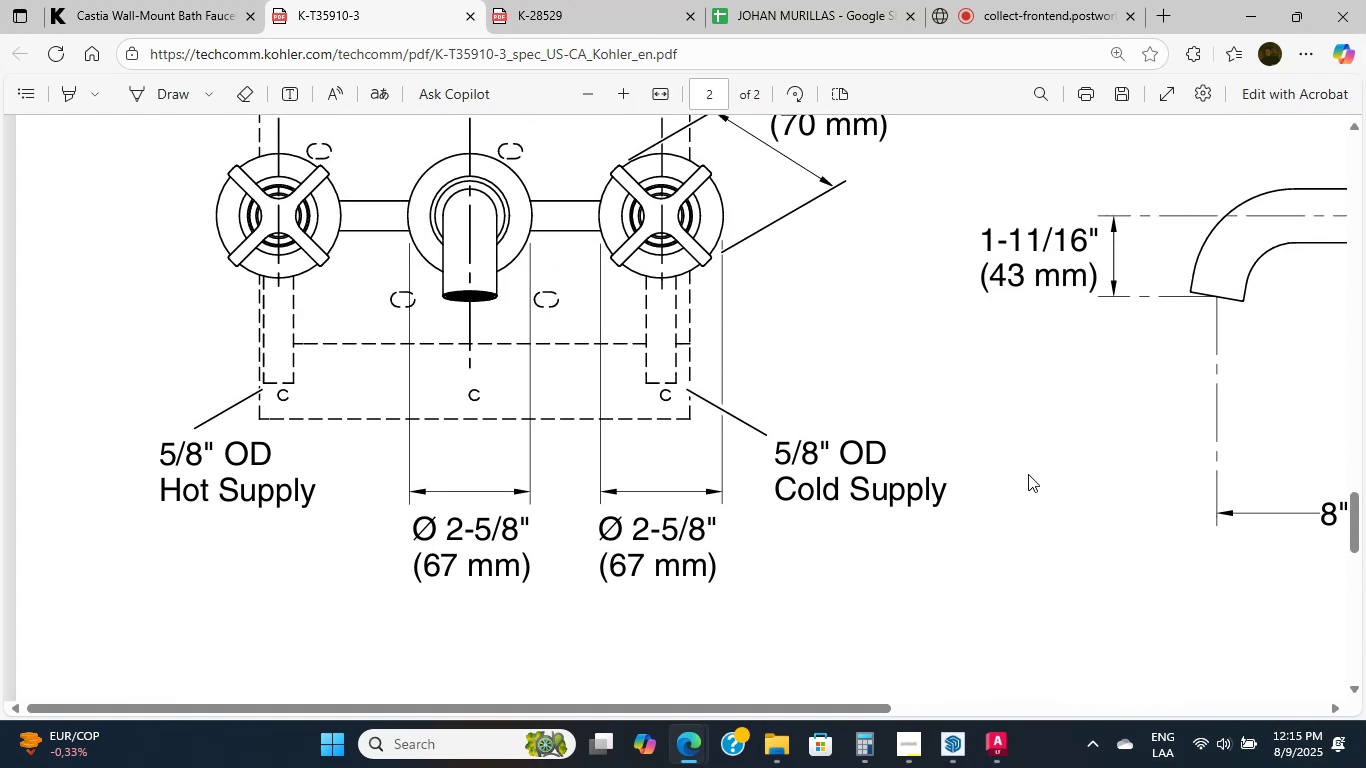 
triple_click([1028, 474])
 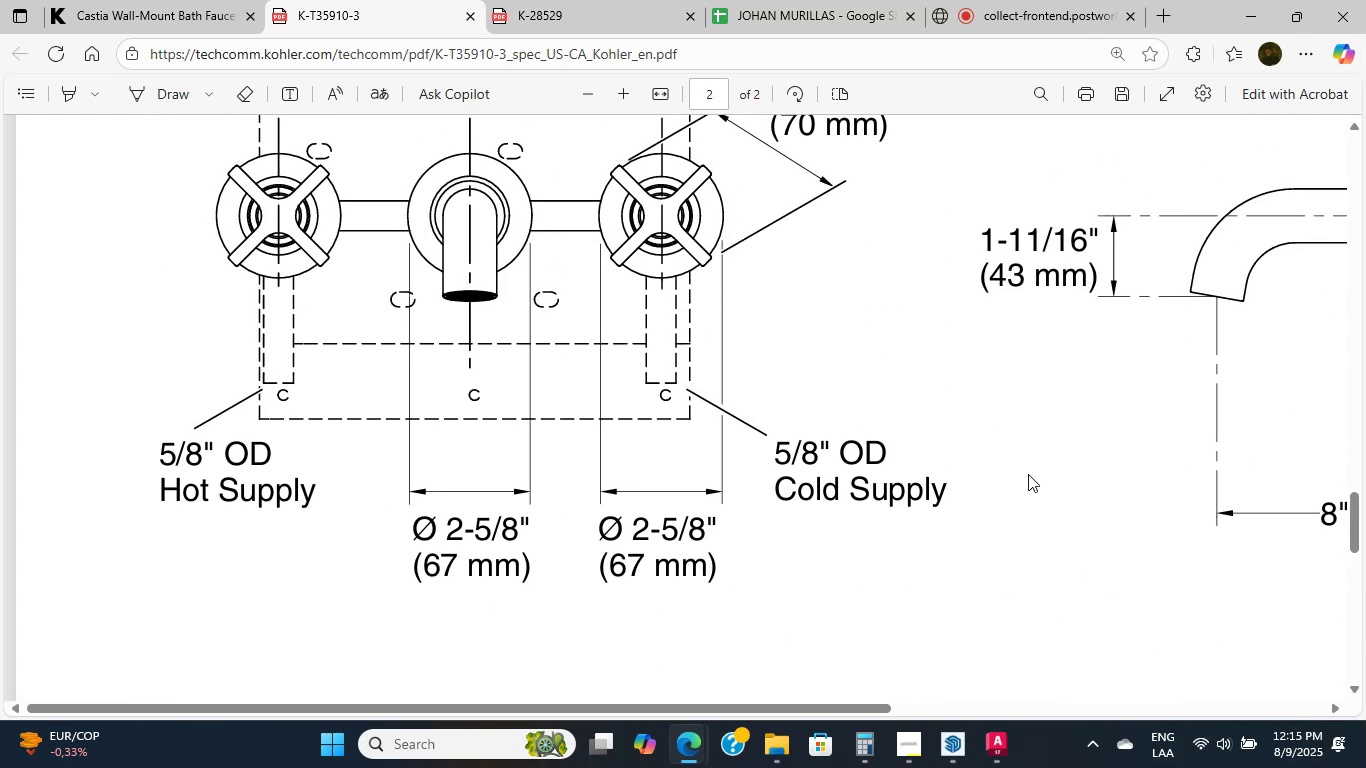 
triple_click([1028, 474])
 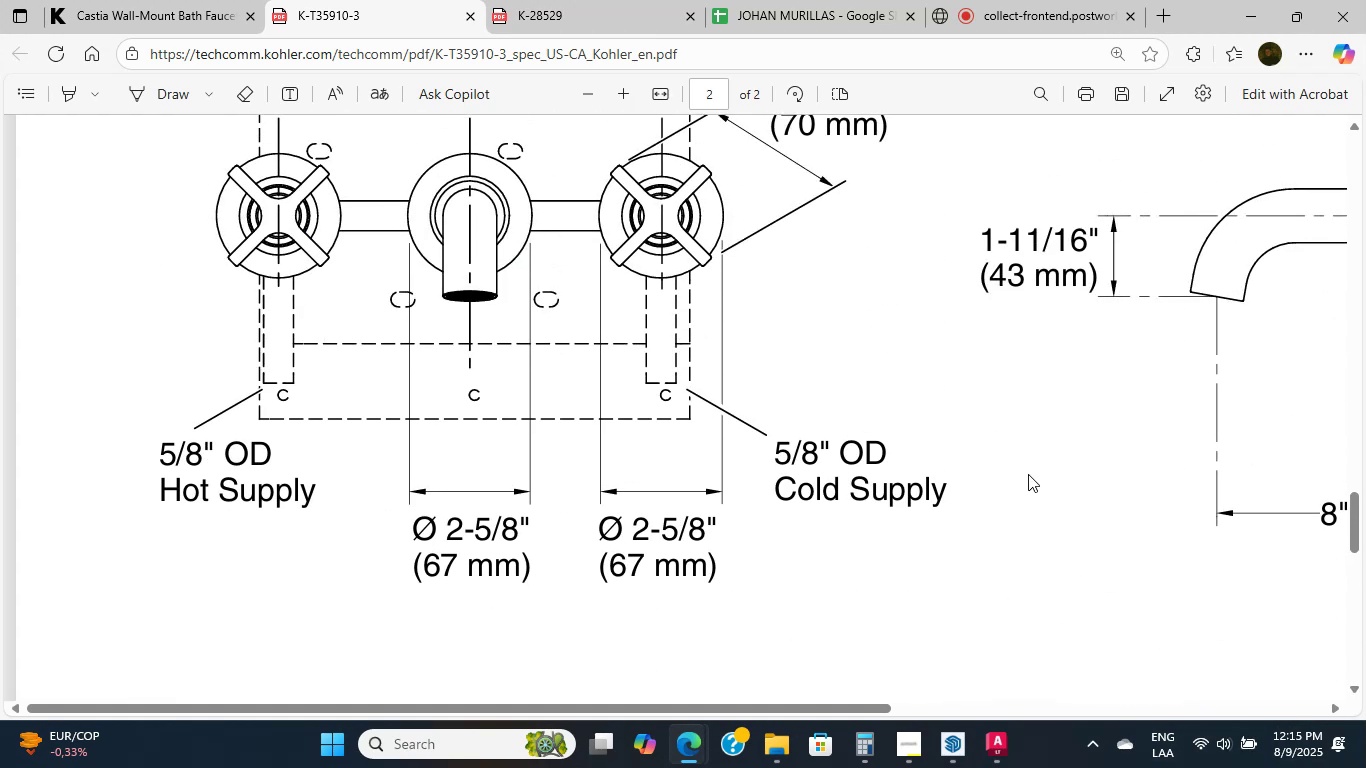 
triple_click([1028, 474])
 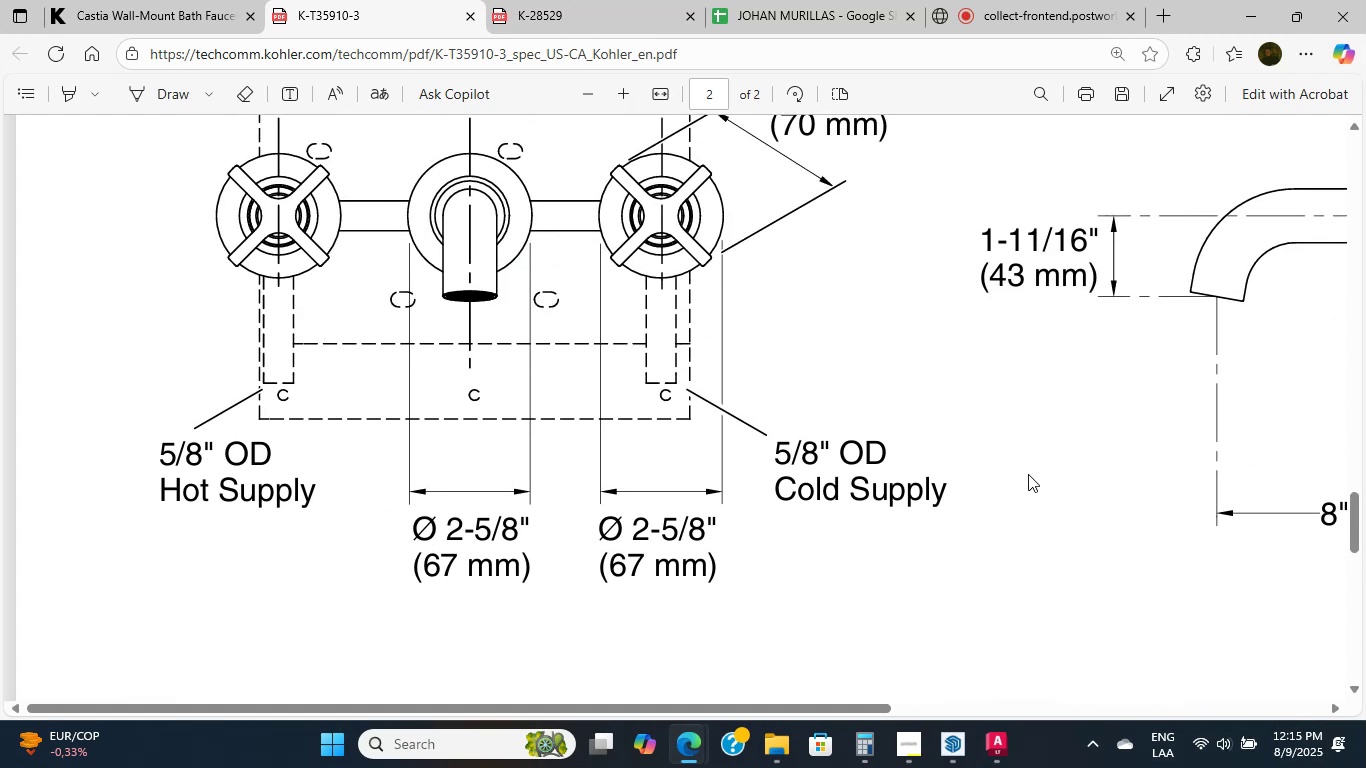 
double_click([1028, 474])
 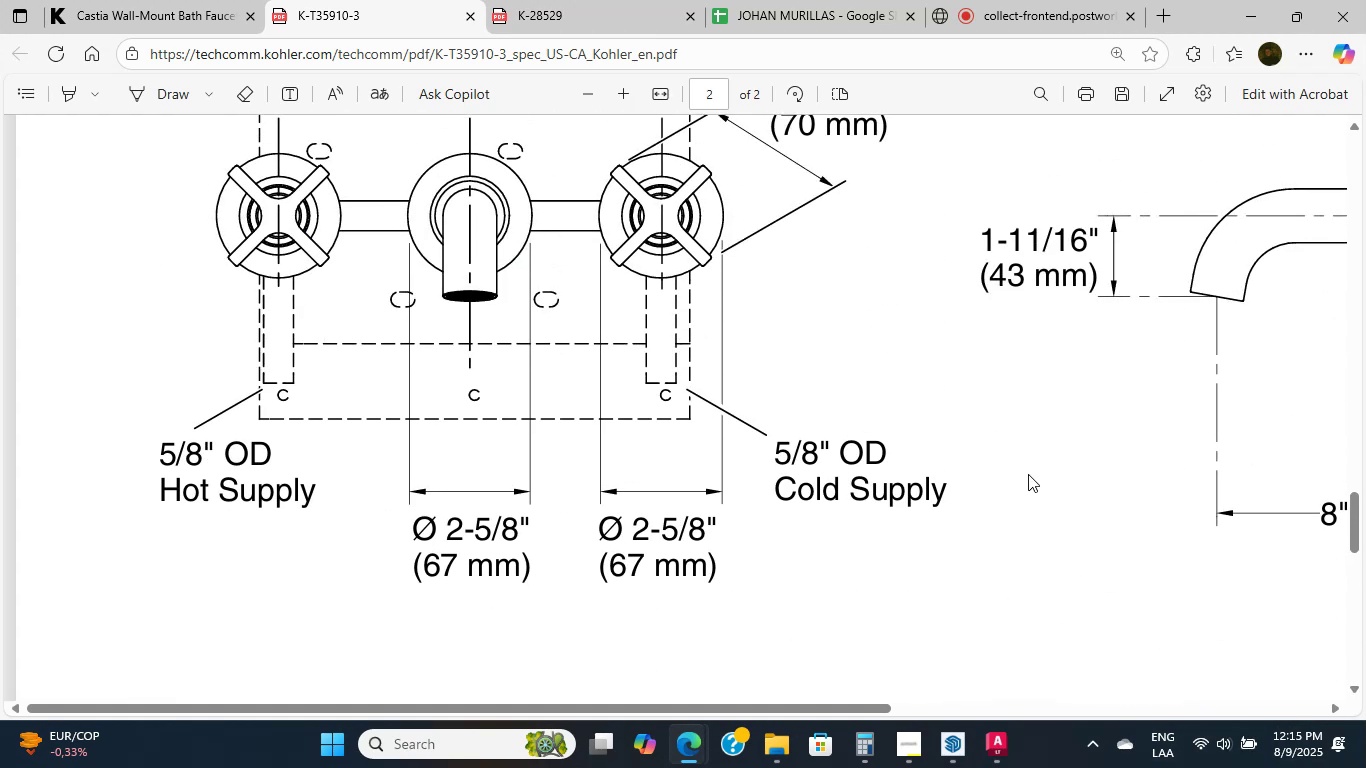 
triple_click([1028, 474])
 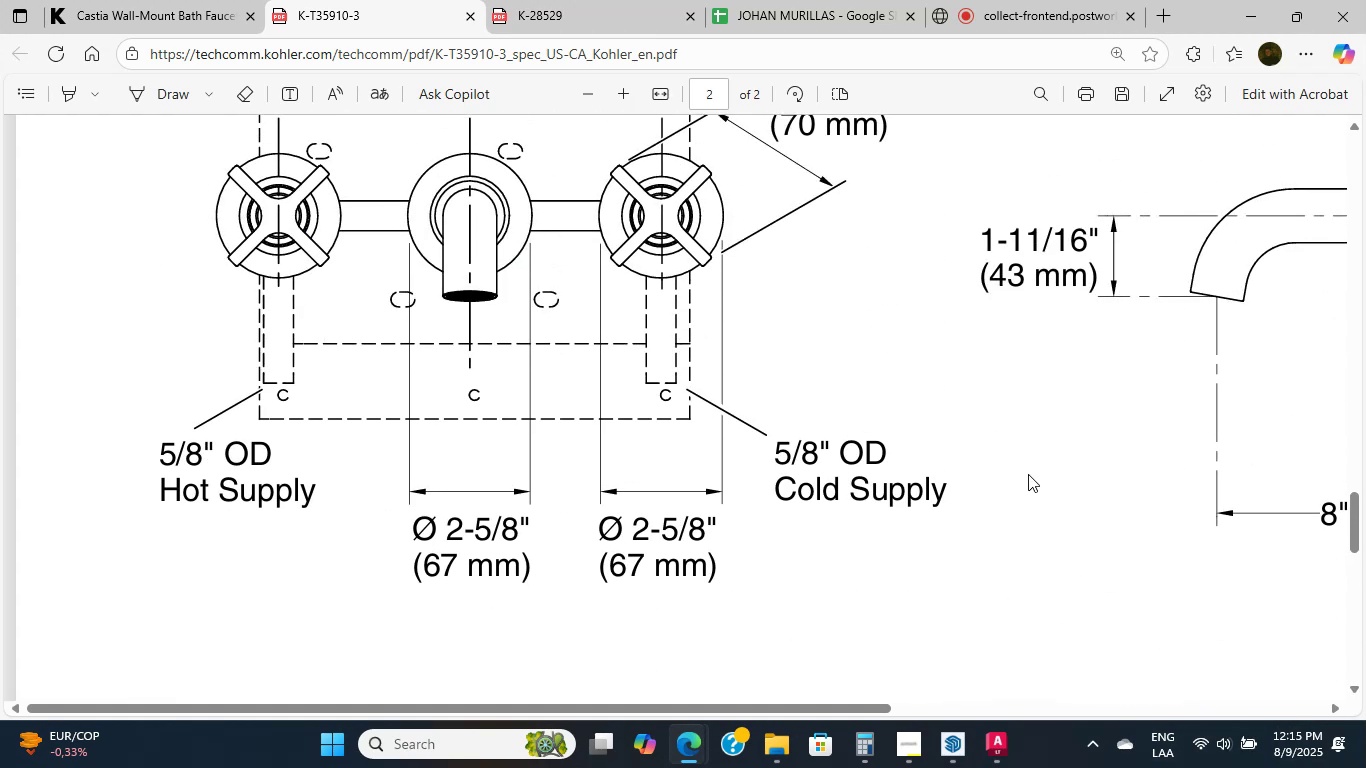 
triple_click([1028, 474])
 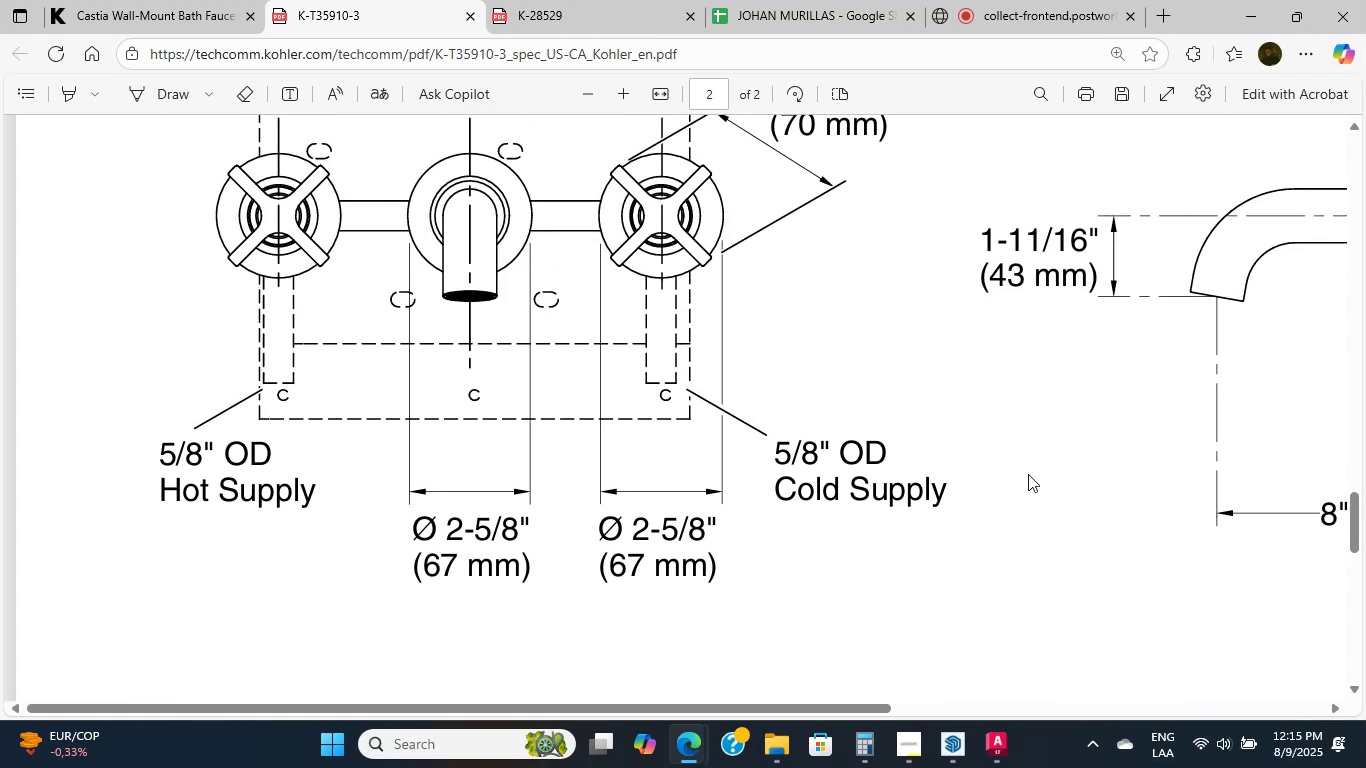 
triple_click([1028, 474])
 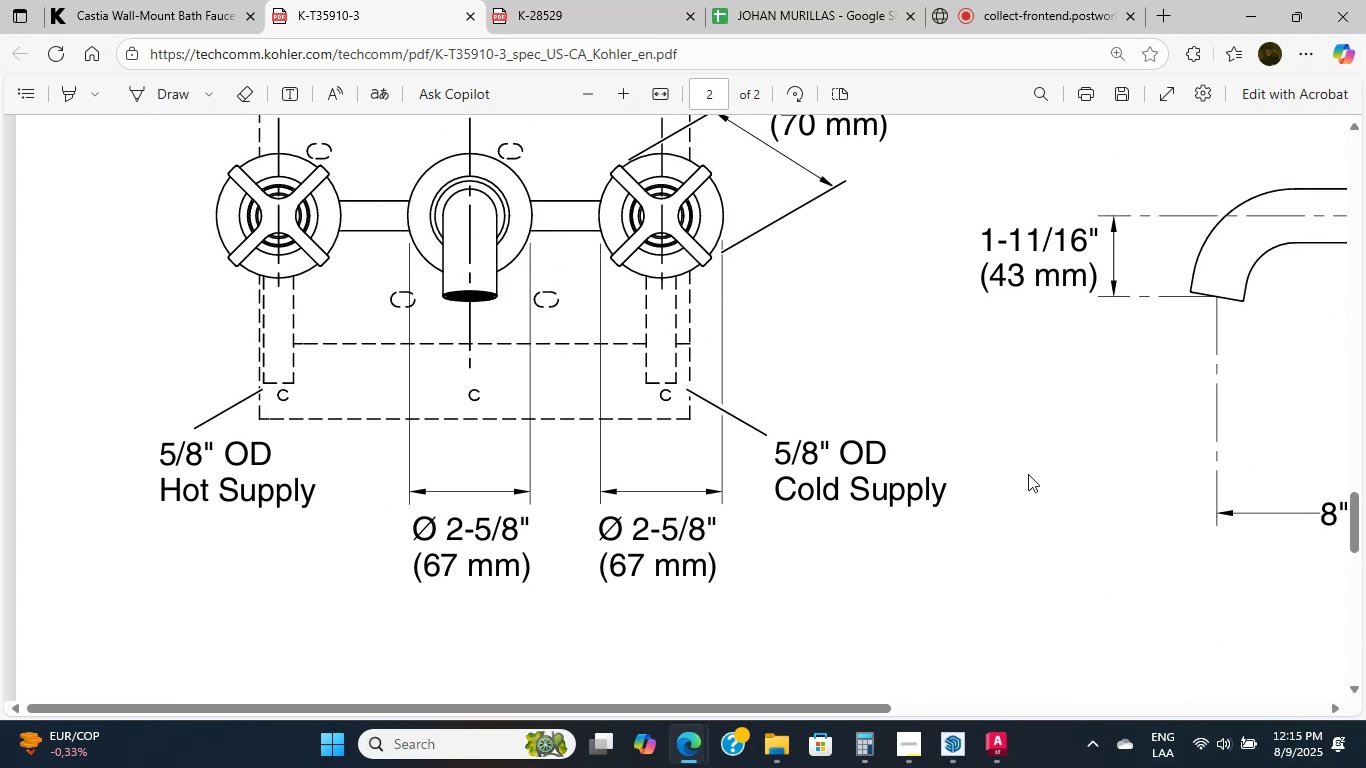 
triple_click([1028, 474])
 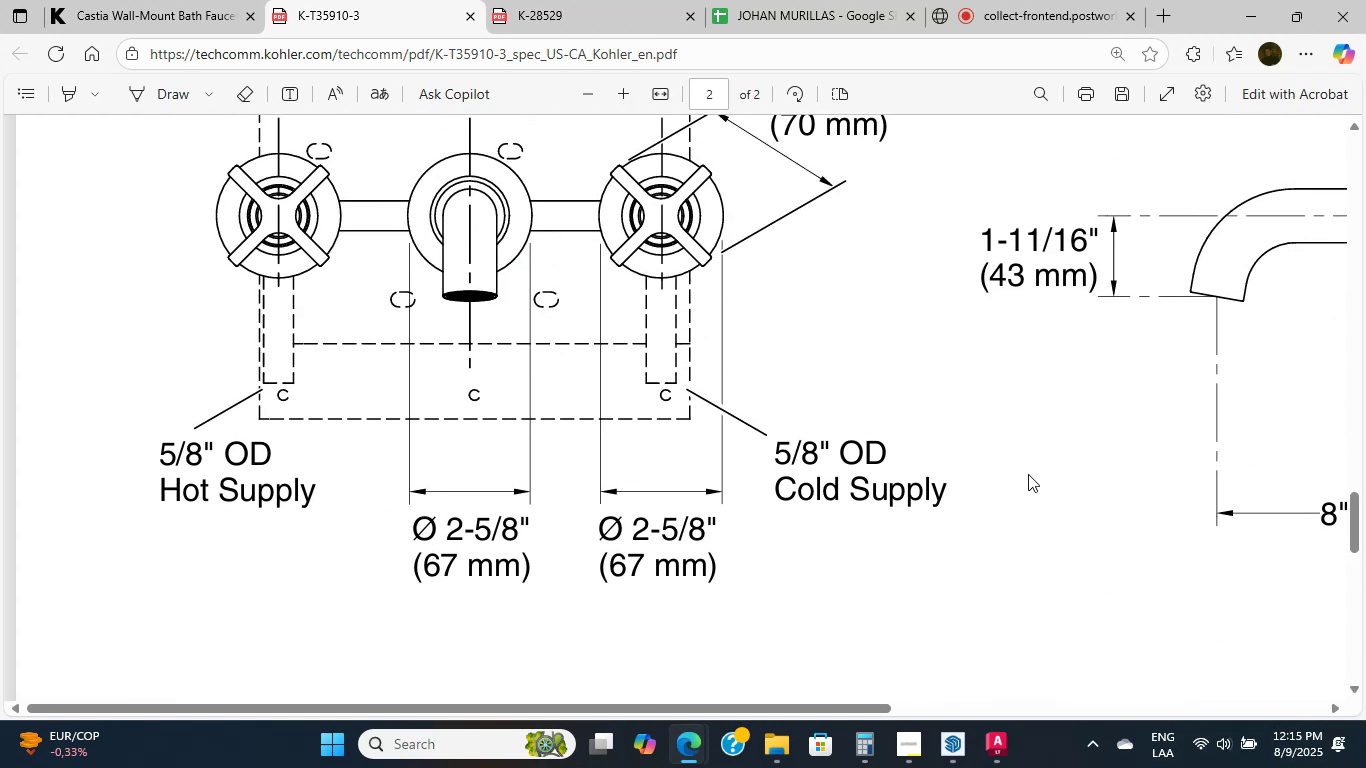 
scroll: coordinate [1028, 474], scroll_direction: down, amount: 4.0
 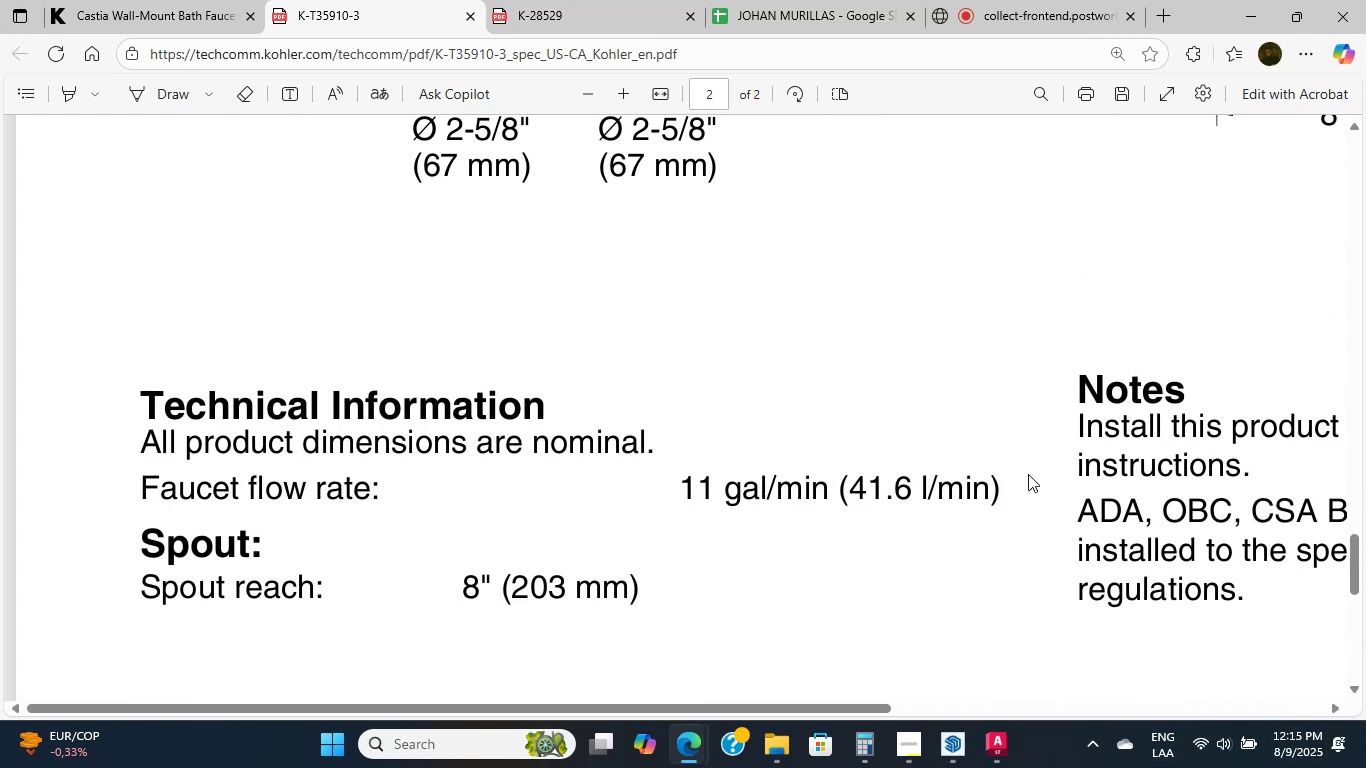 
left_click([1028, 474])
 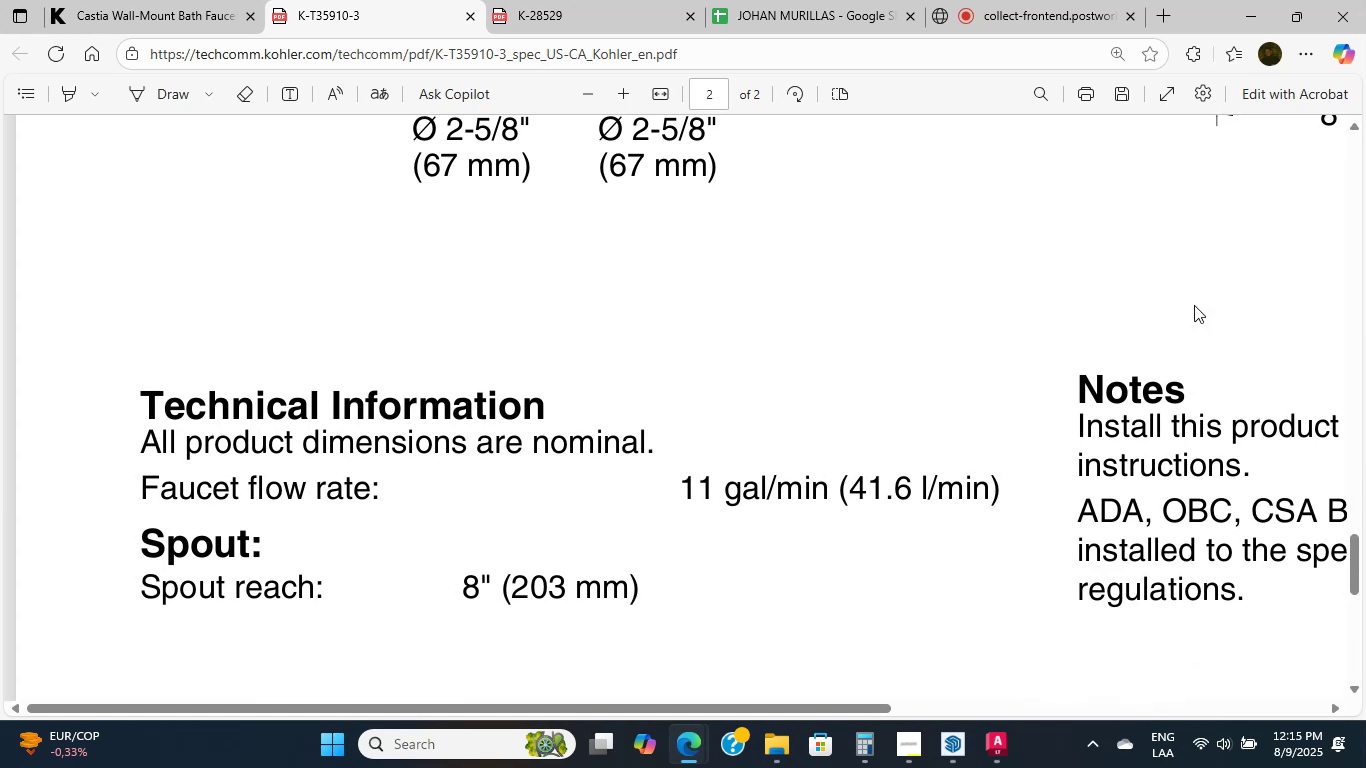 
double_click([1194, 305])
 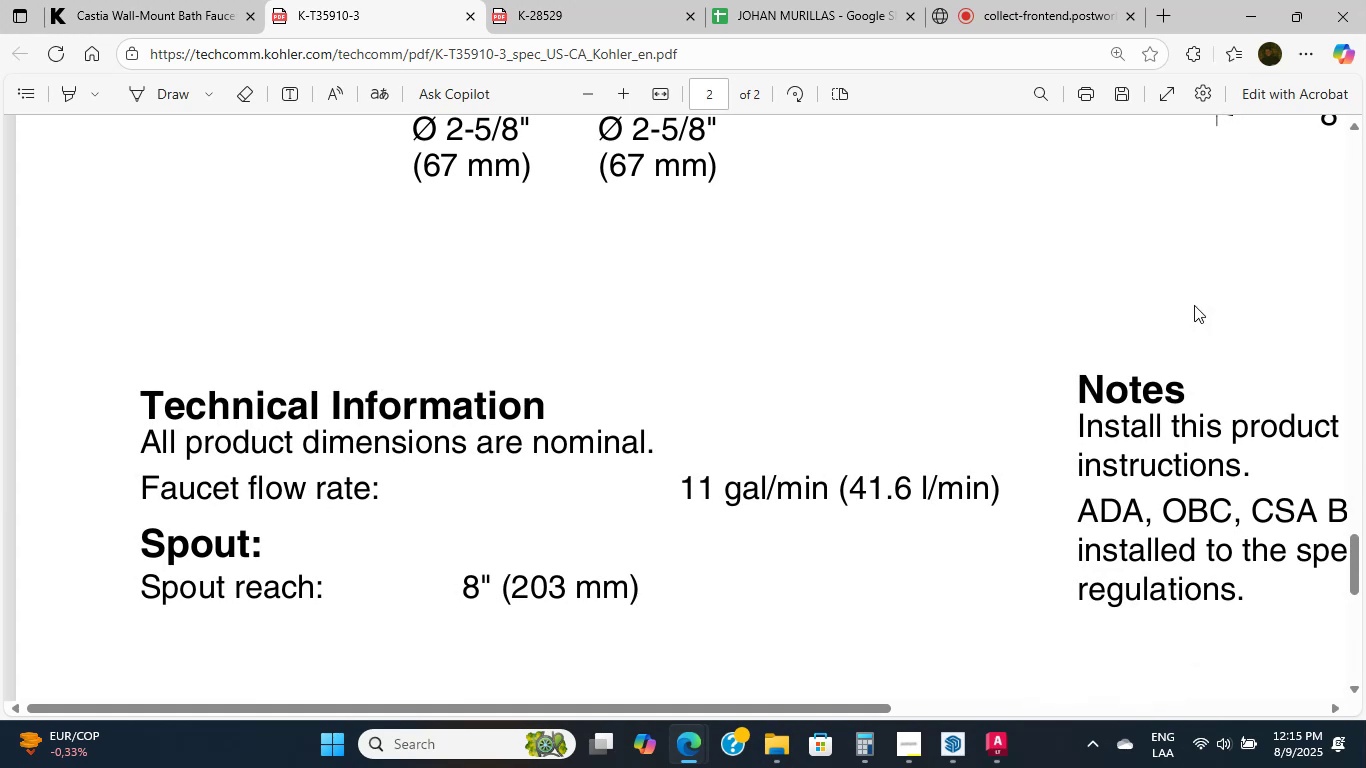 
triple_click([1194, 305])
 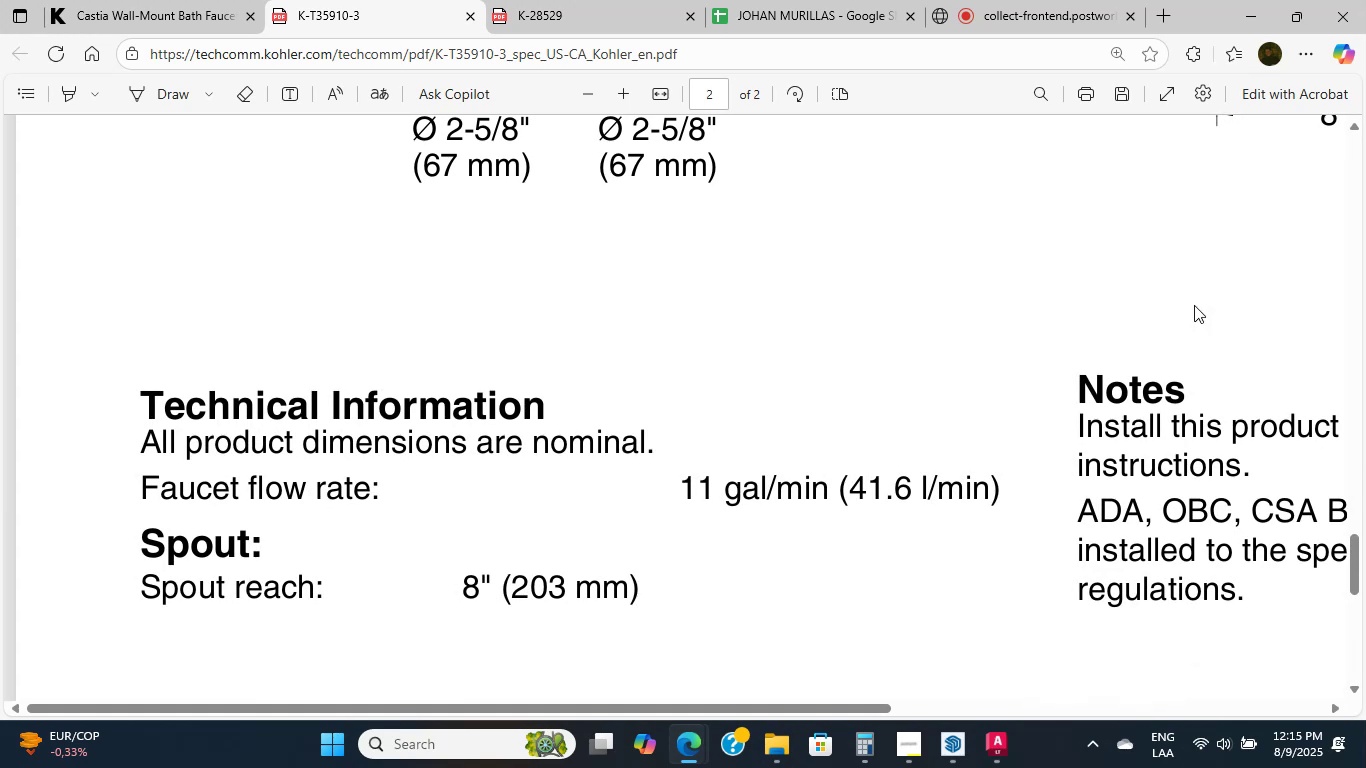 
triple_click([1194, 305])
 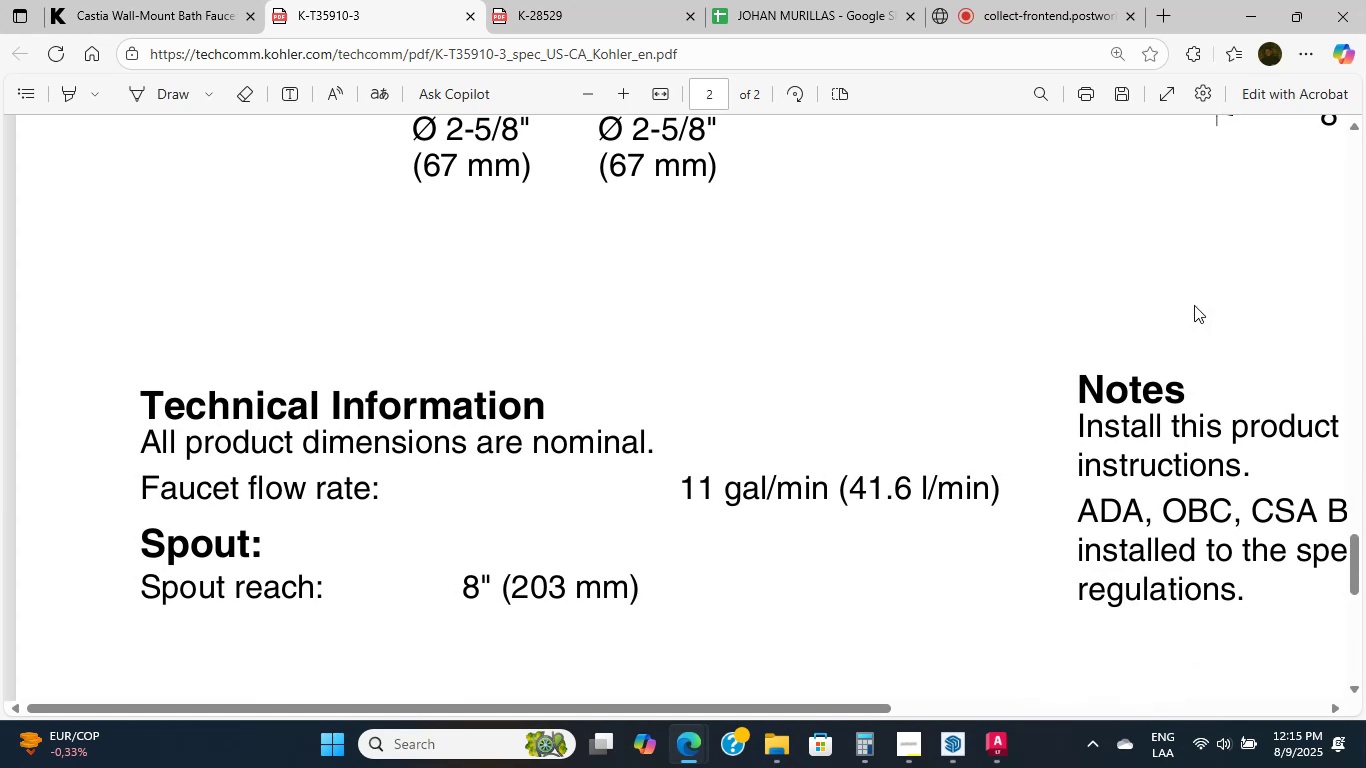 
triple_click([1194, 305])
 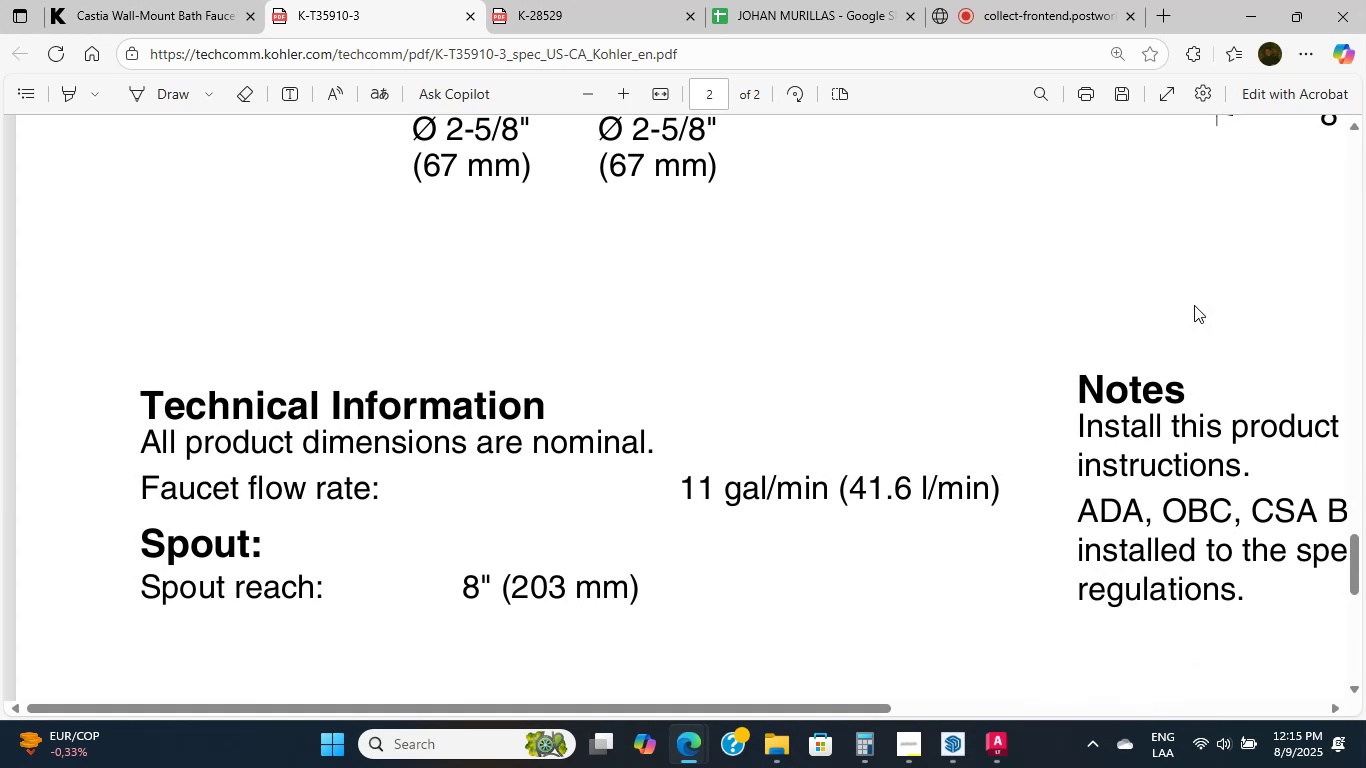 
triple_click([1194, 305])
 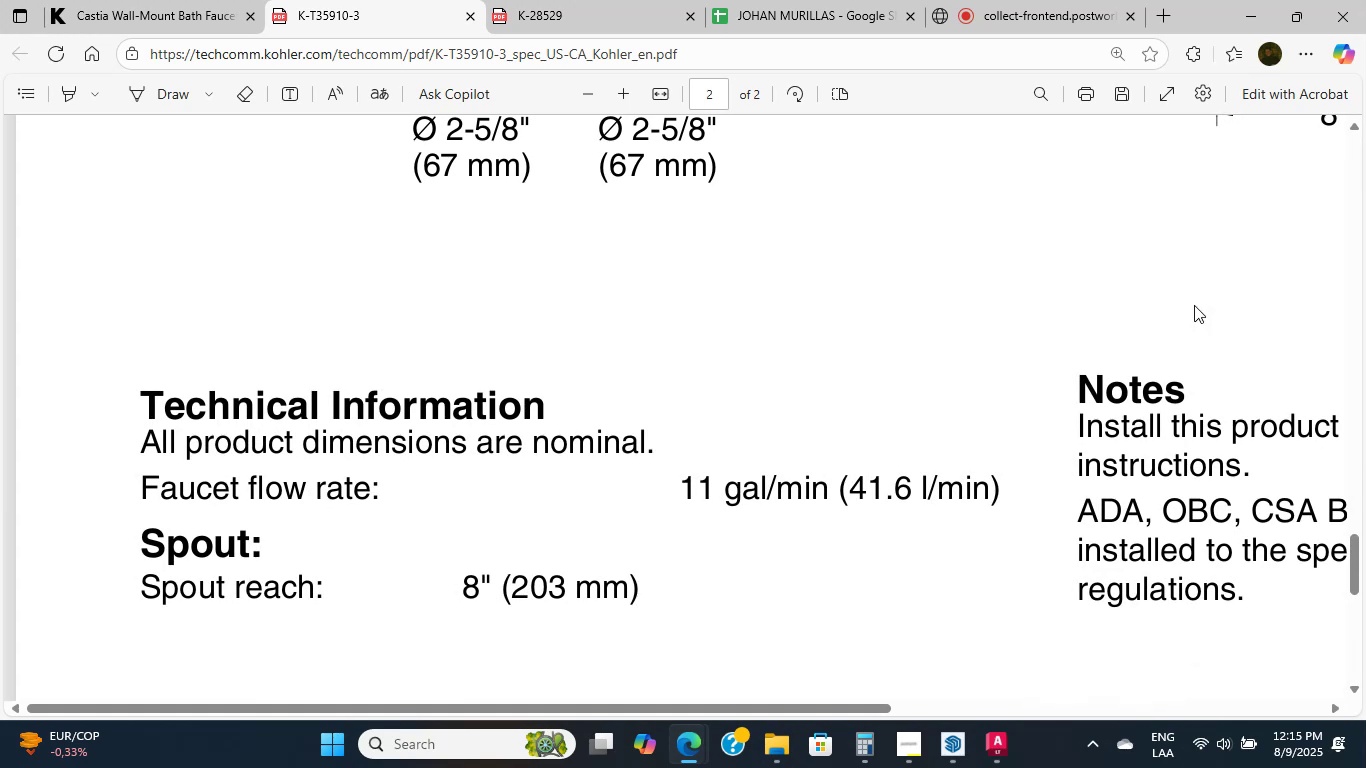 
triple_click([1194, 305])
 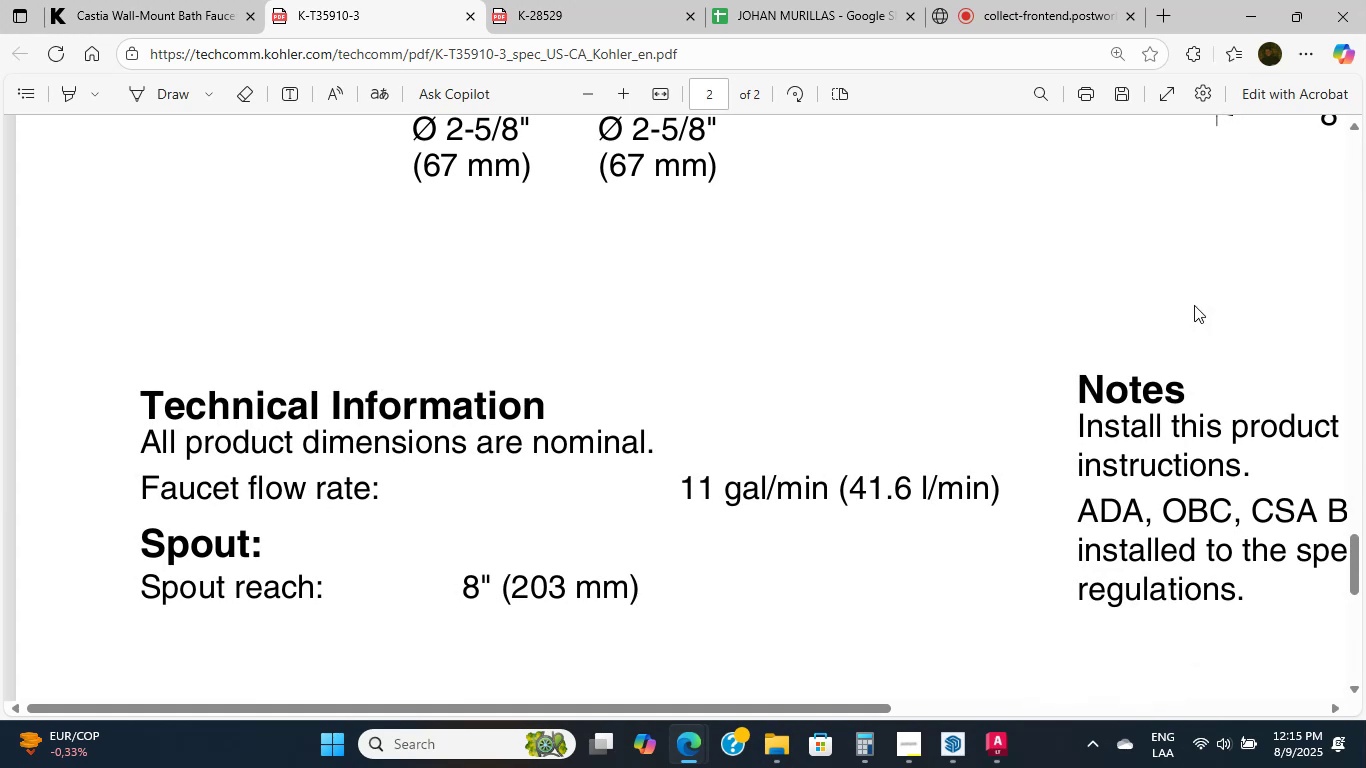 
triple_click([1194, 305])
 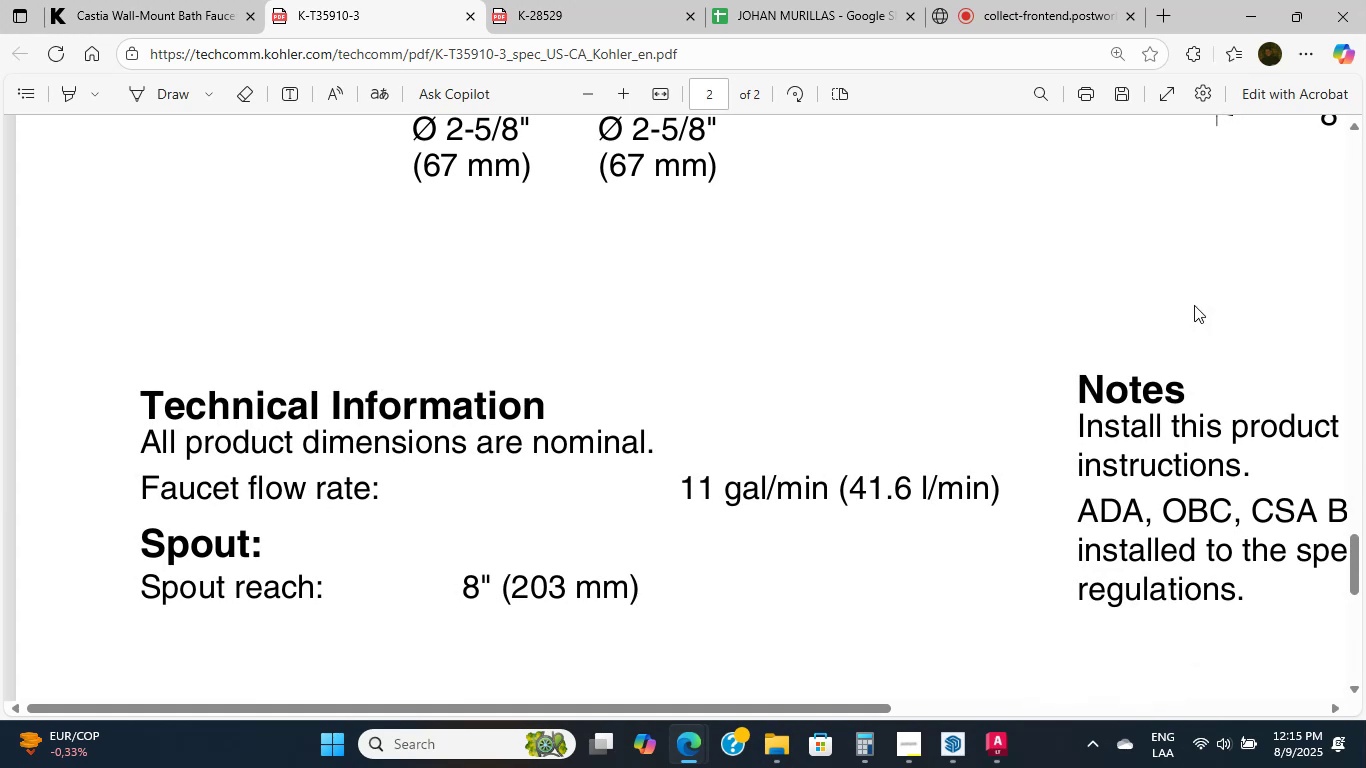 
triple_click([1194, 305])
 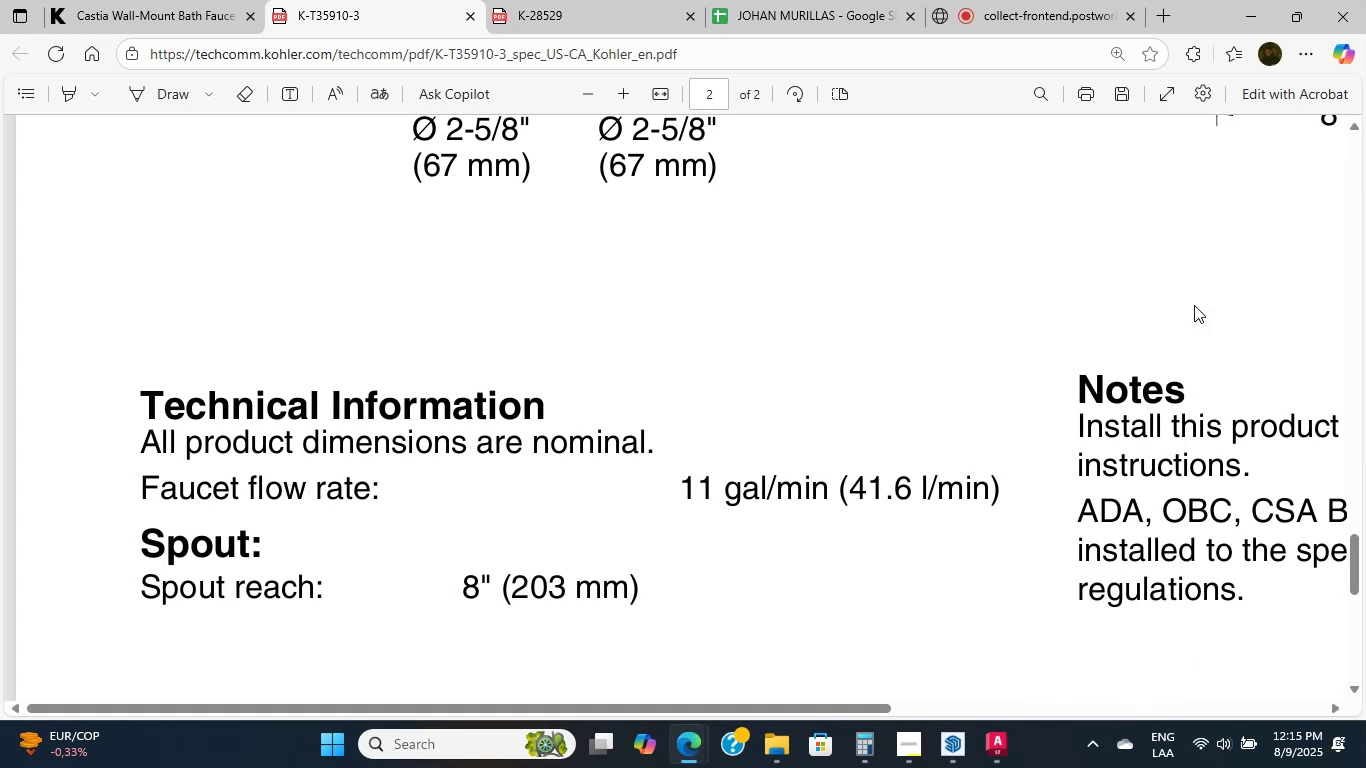 
triple_click([1194, 305])
 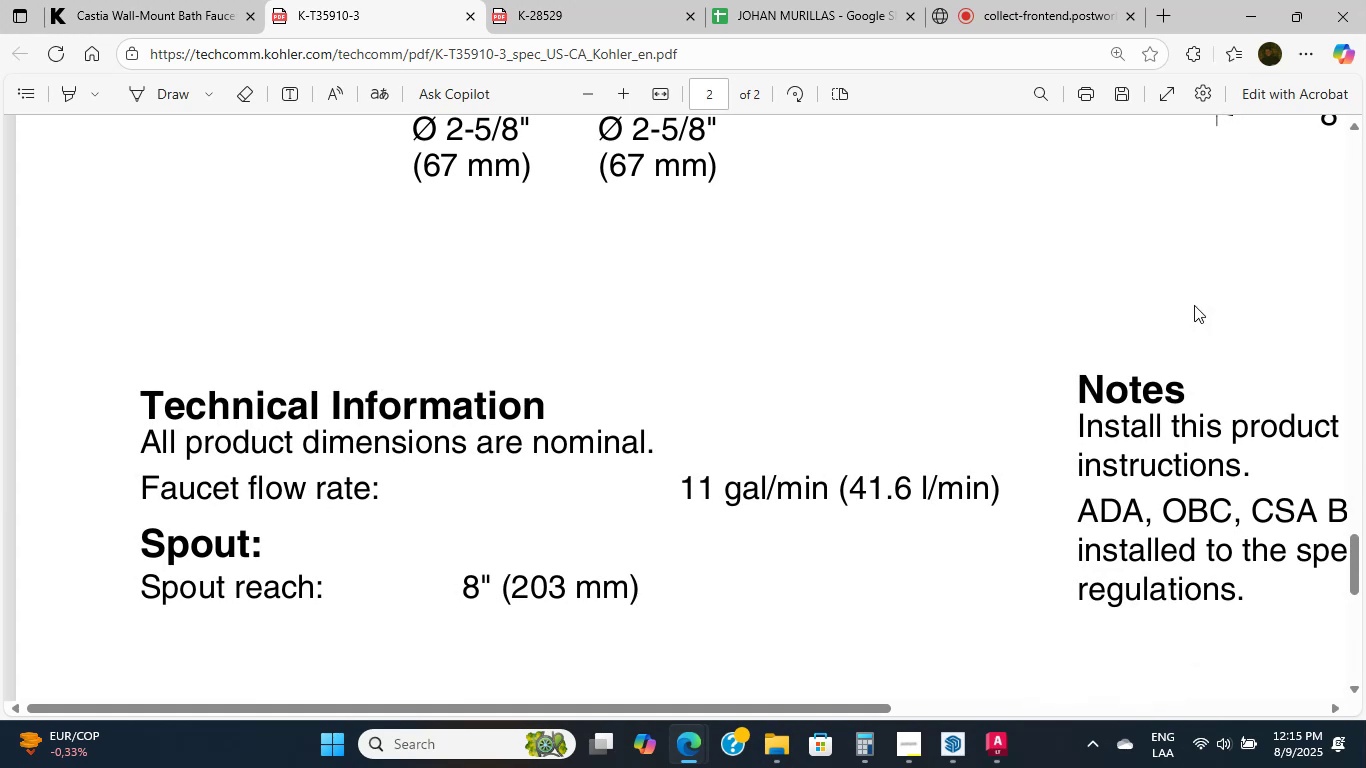 
triple_click([1194, 305])
 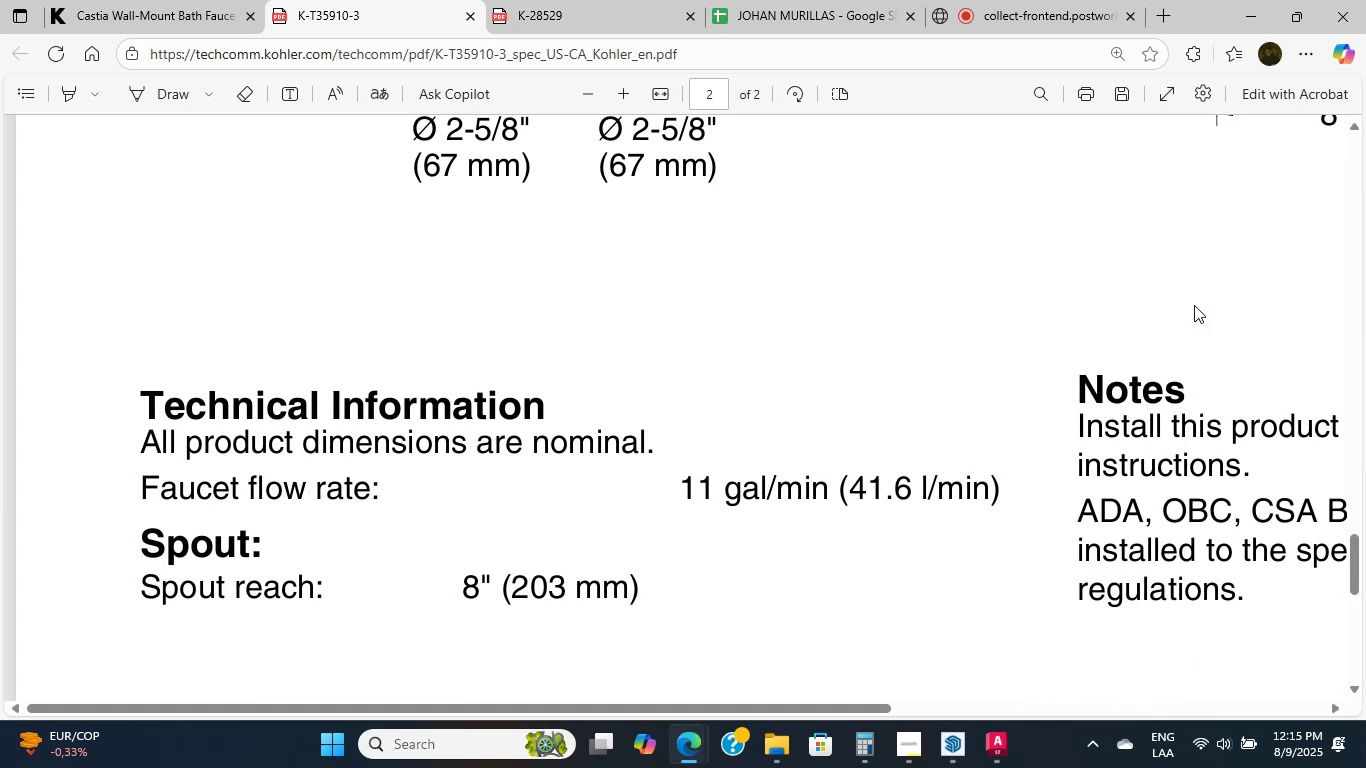 
triple_click([1194, 305])
 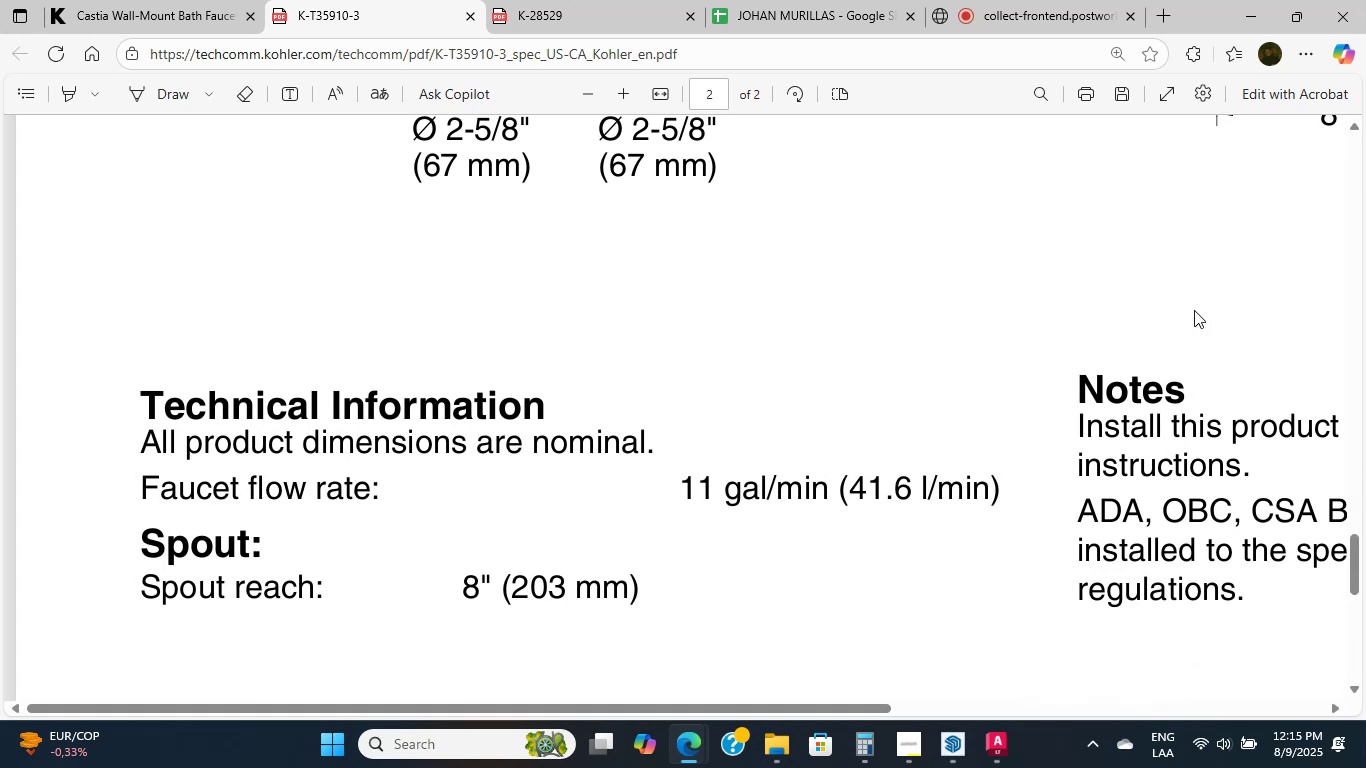 
scroll: coordinate [1145, 361], scroll_direction: up, amount: 9.0
 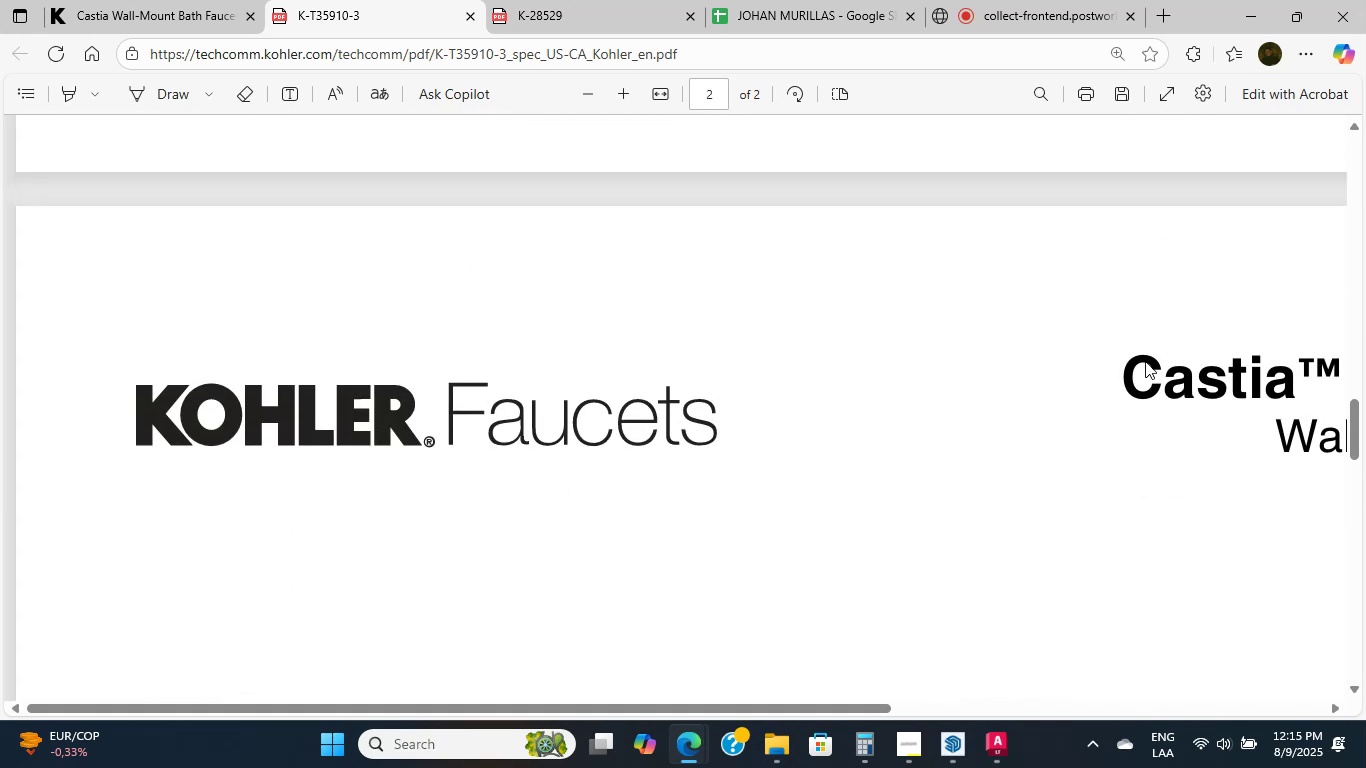 
double_click([1145, 361])
 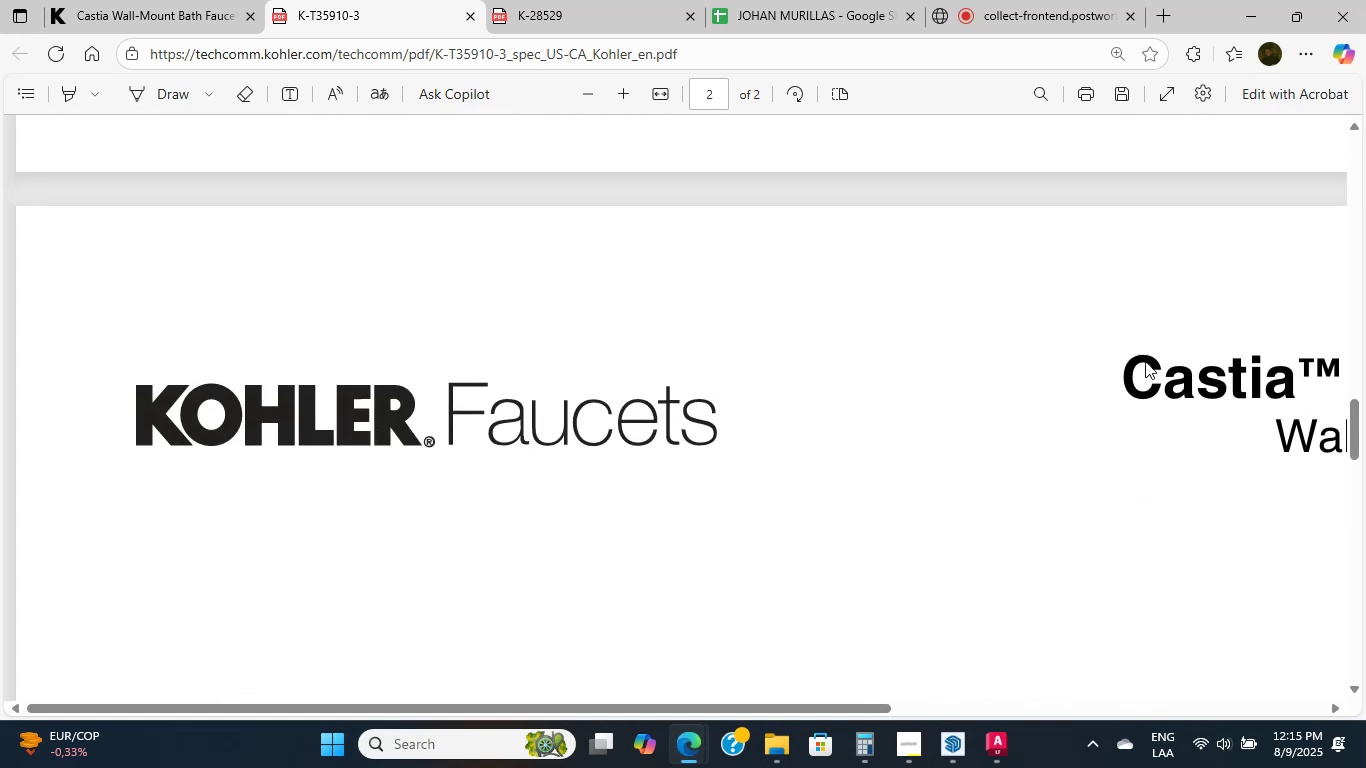 
scroll: coordinate [1145, 361], scroll_direction: down, amount: 4.0
 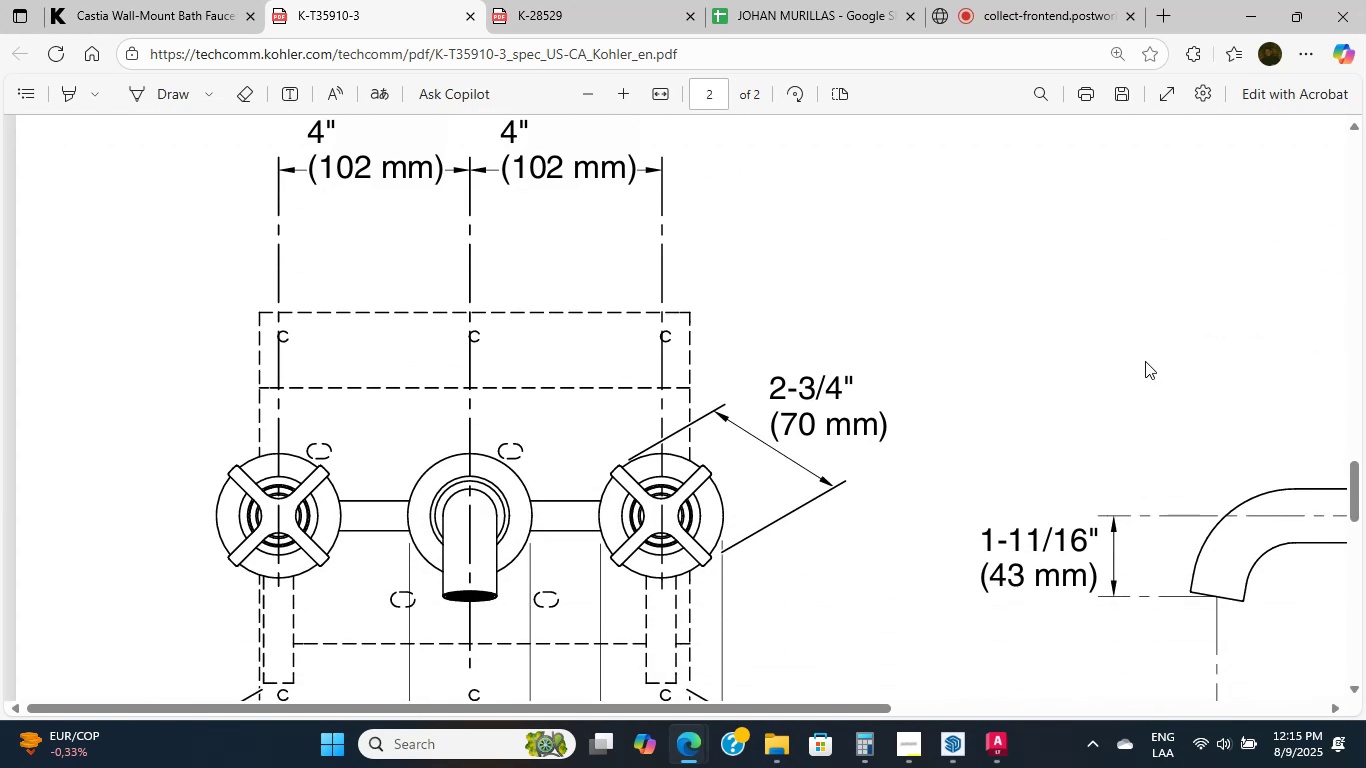 
left_click([1145, 361])
 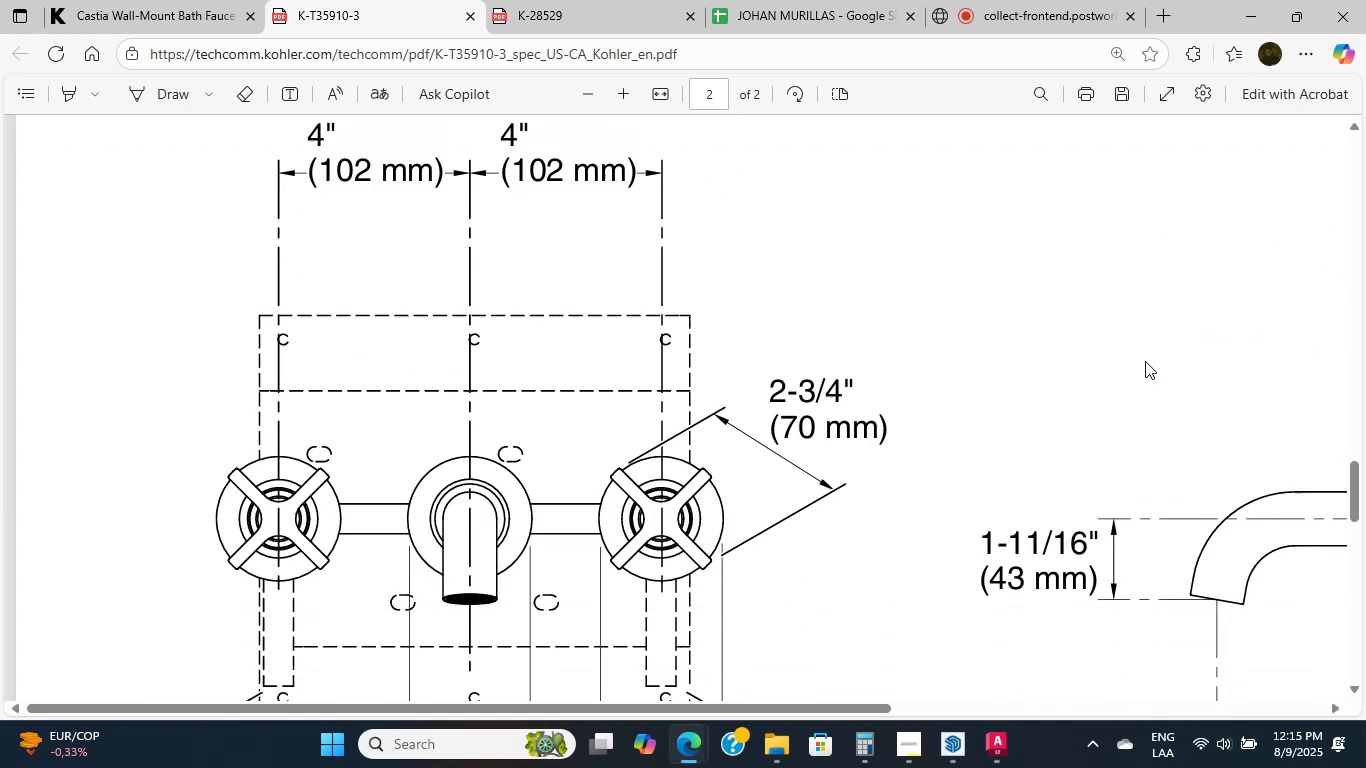 
double_click([1145, 361])
 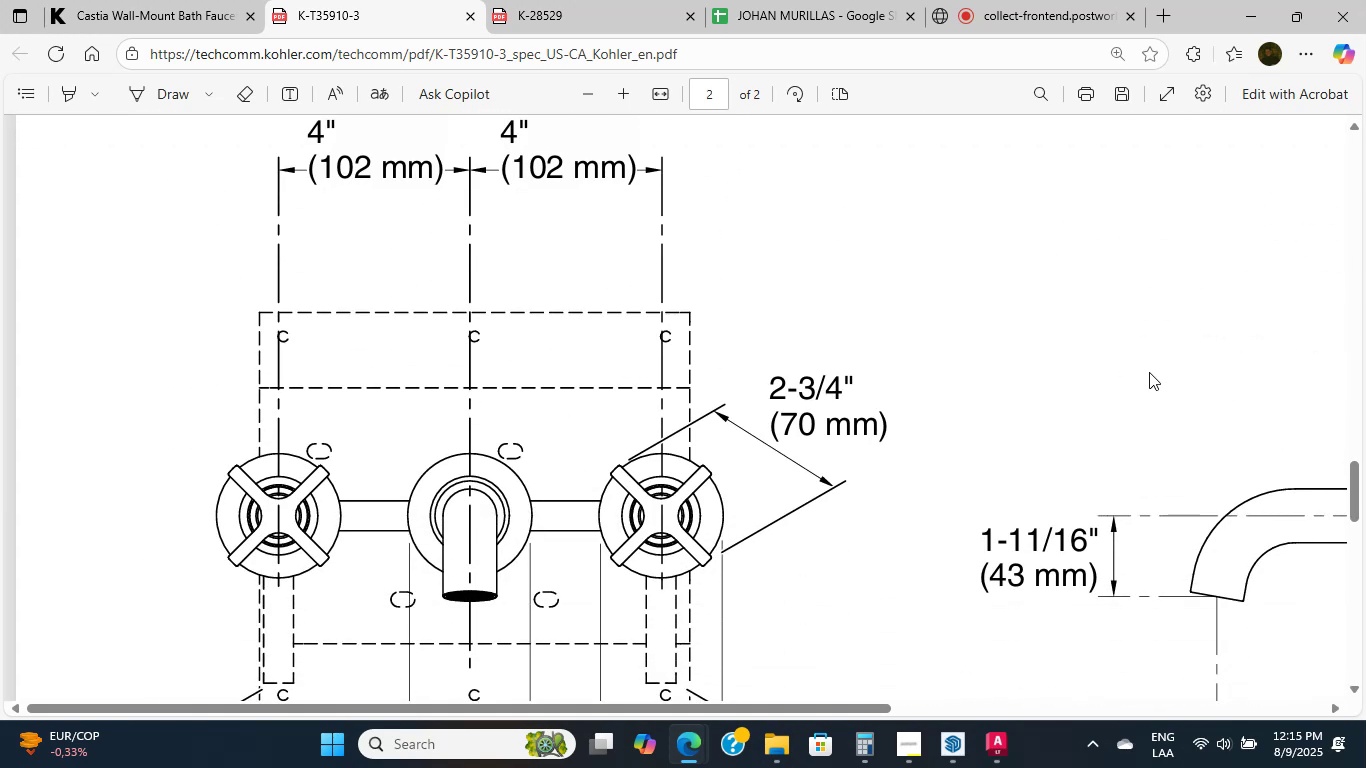 
scroll: coordinate [1149, 372], scroll_direction: up, amount: 1.0
 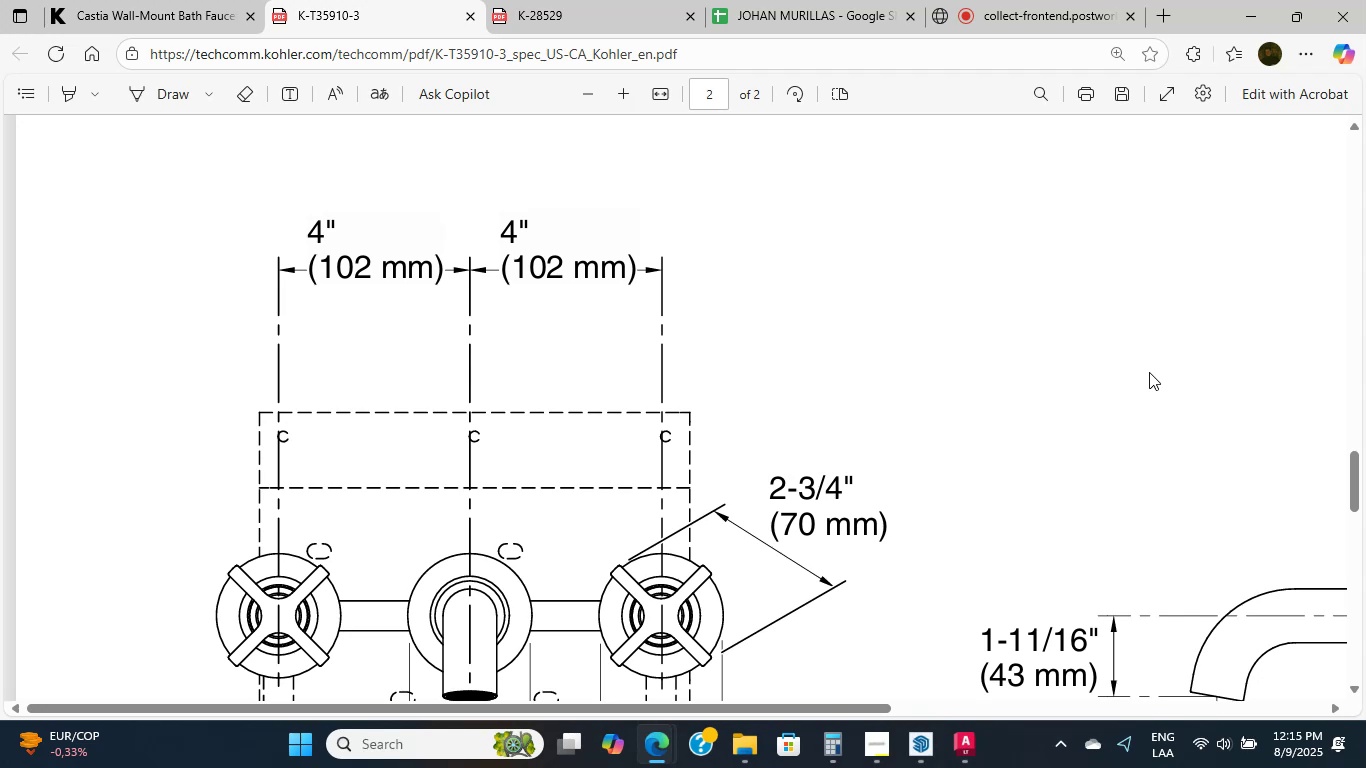 
wait(5.07)
 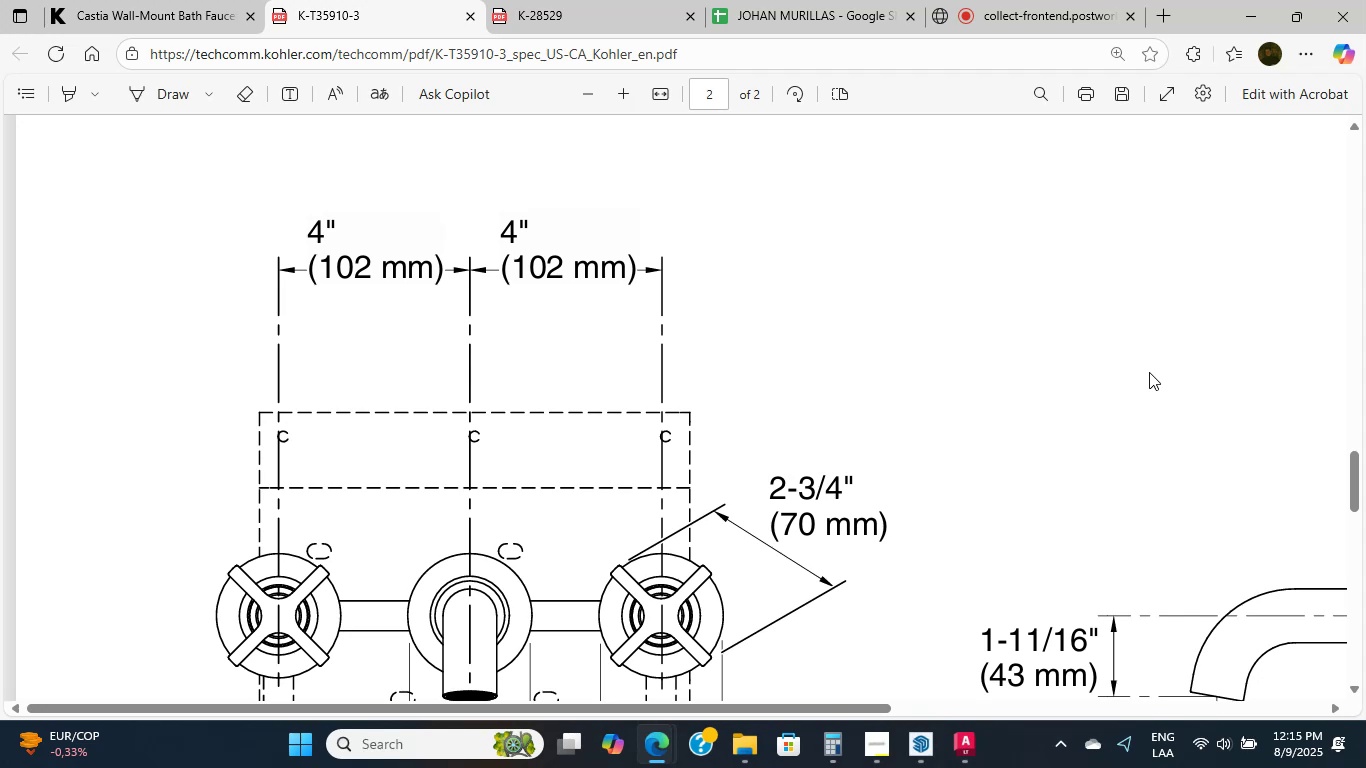 
scroll: coordinate [1149, 372], scroll_direction: up, amount: 3.0
 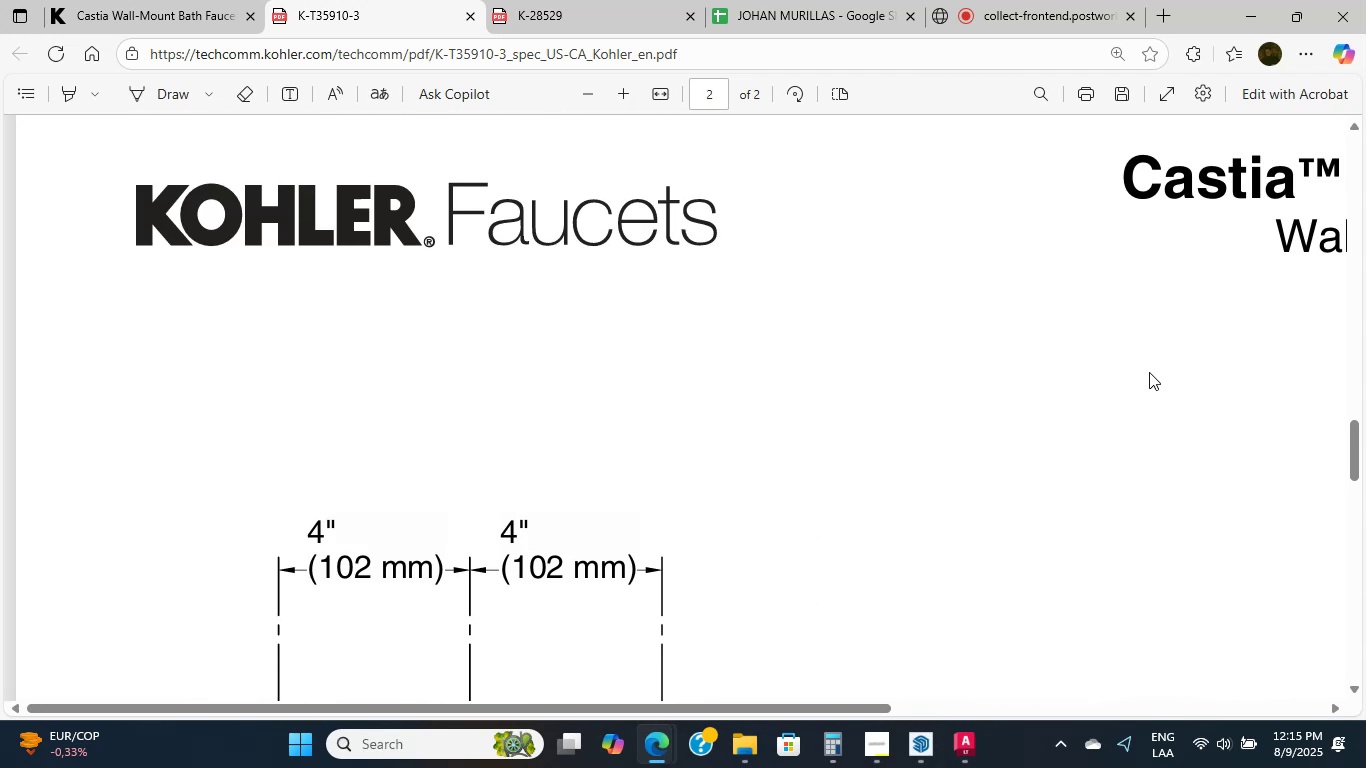 
scroll: coordinate [1149, 372], scroll_direction: down, amount: 3.0
 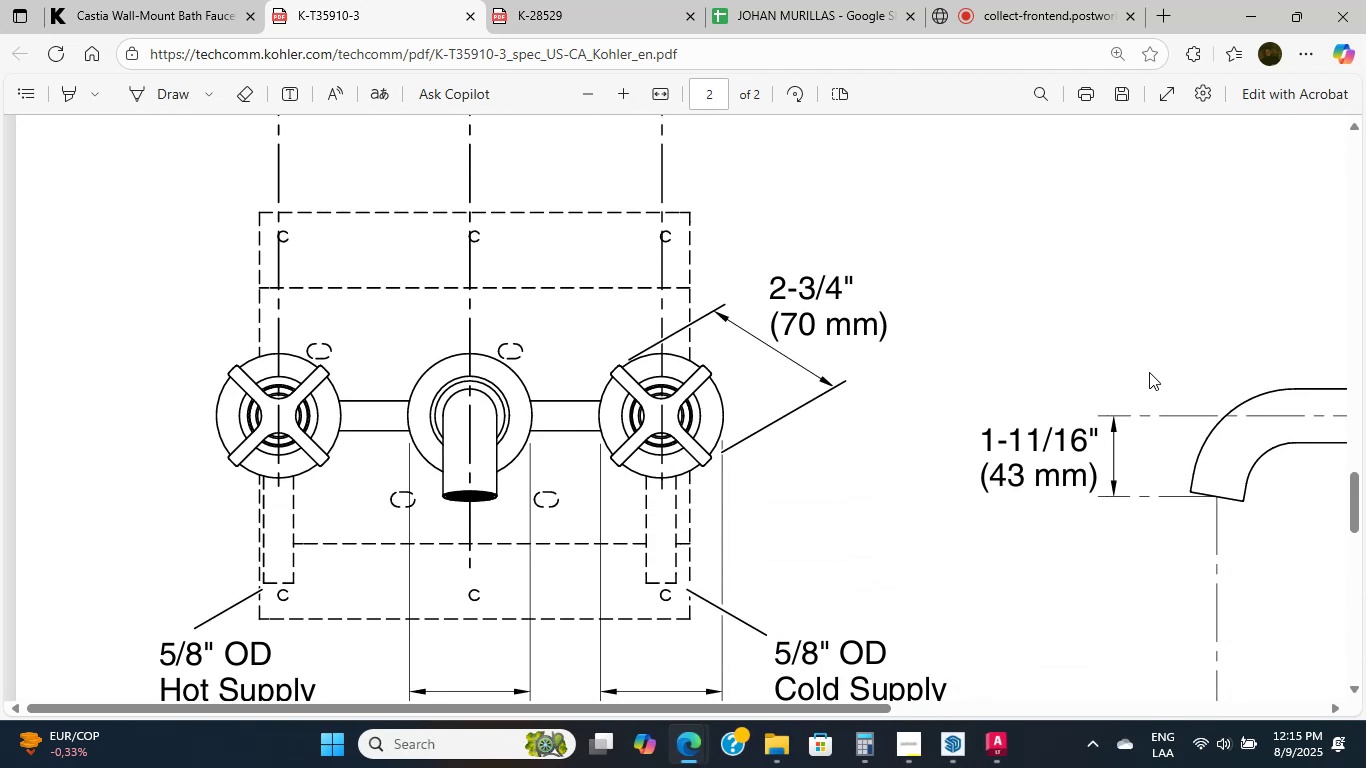 
left_click([1149, 372])
 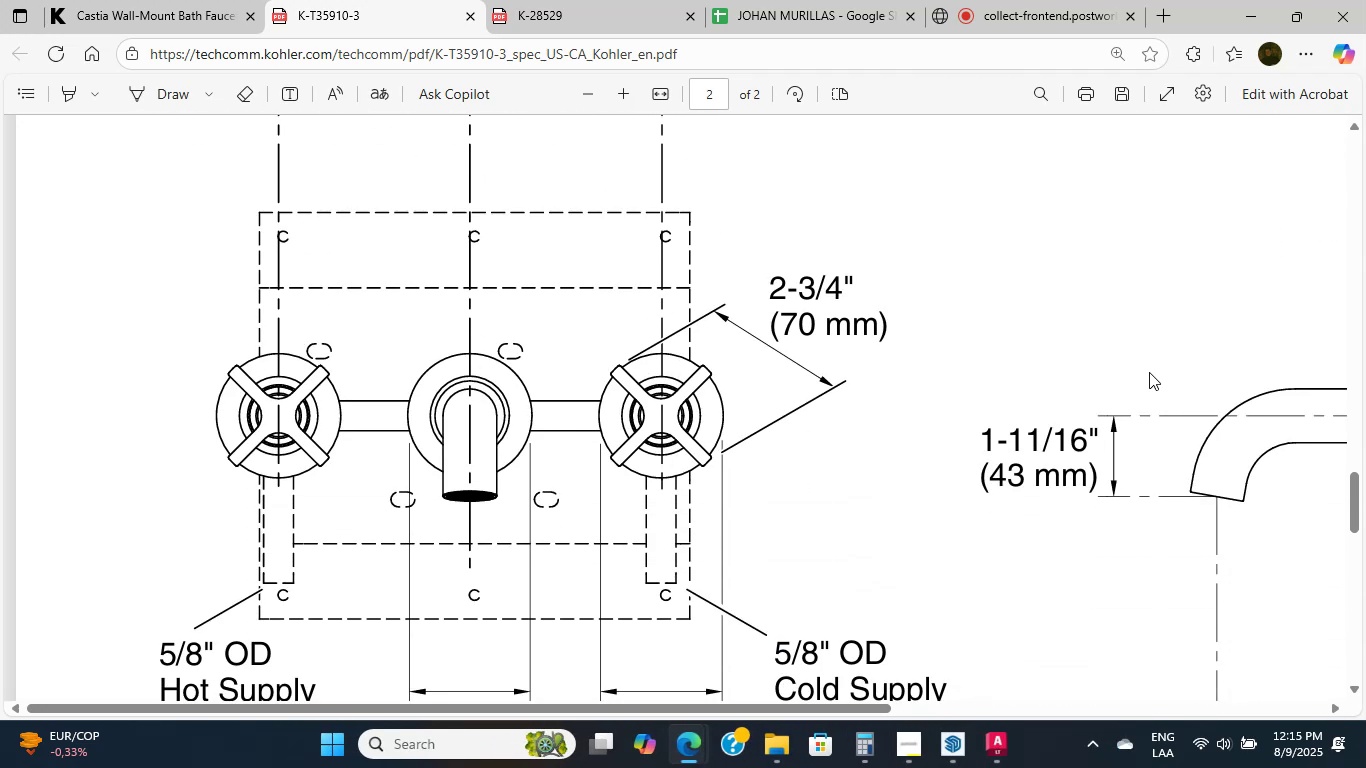 
double_click([1149, 372])
 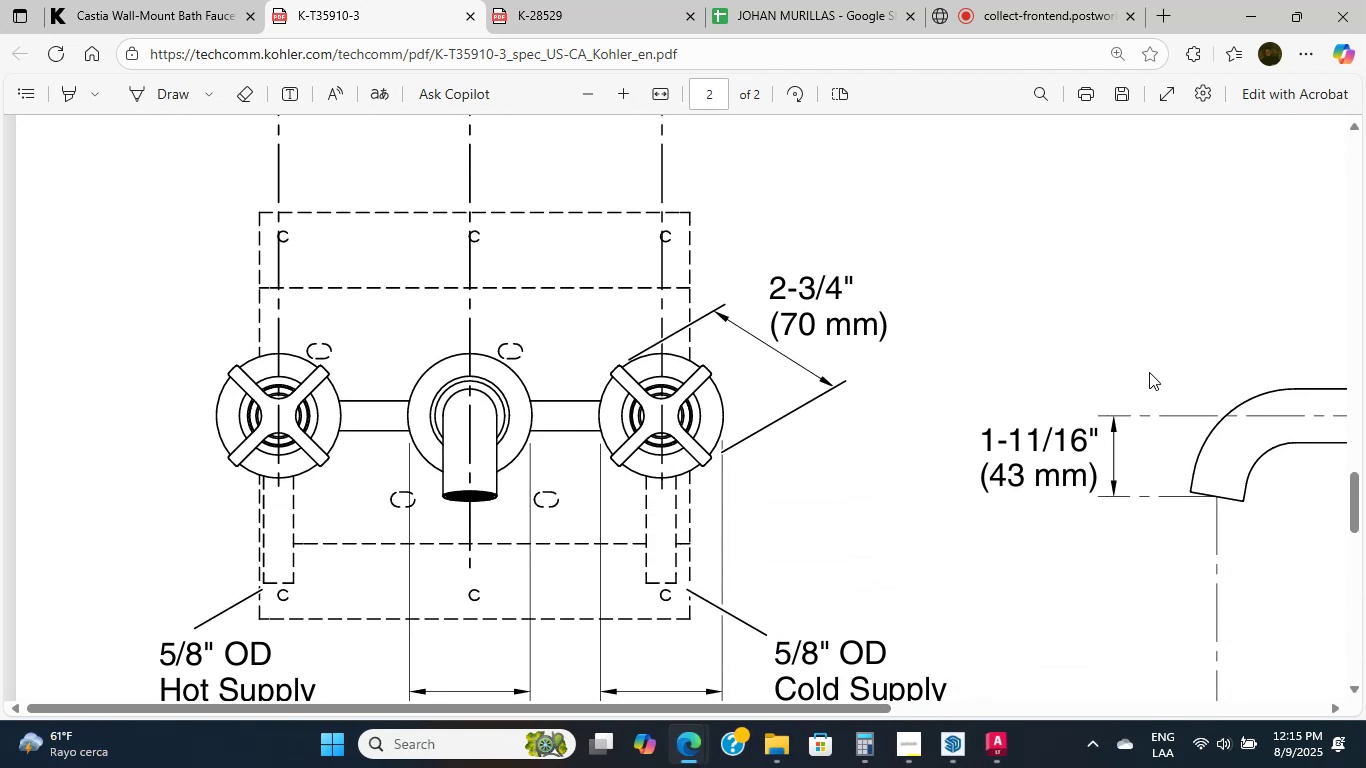 
triple_click([1149, 372])
 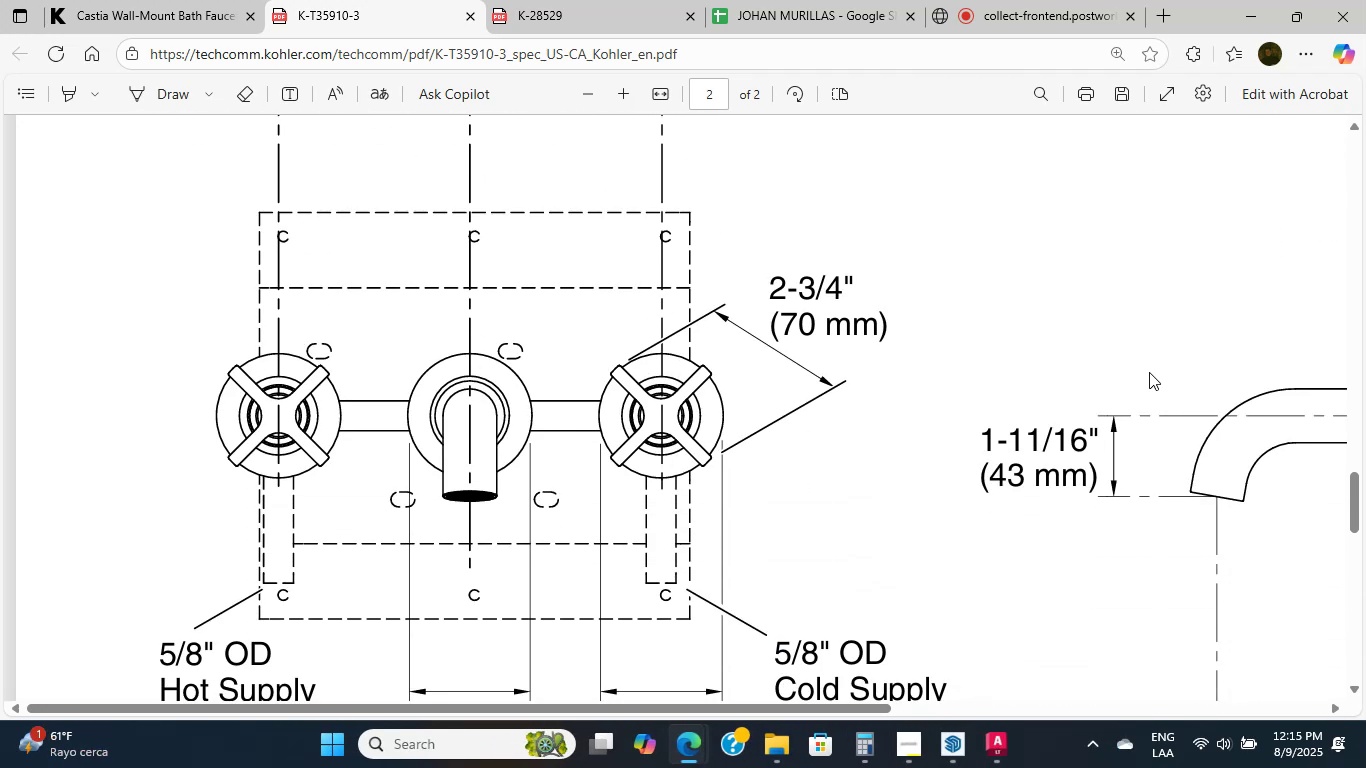 
left_click([1149, 372])
 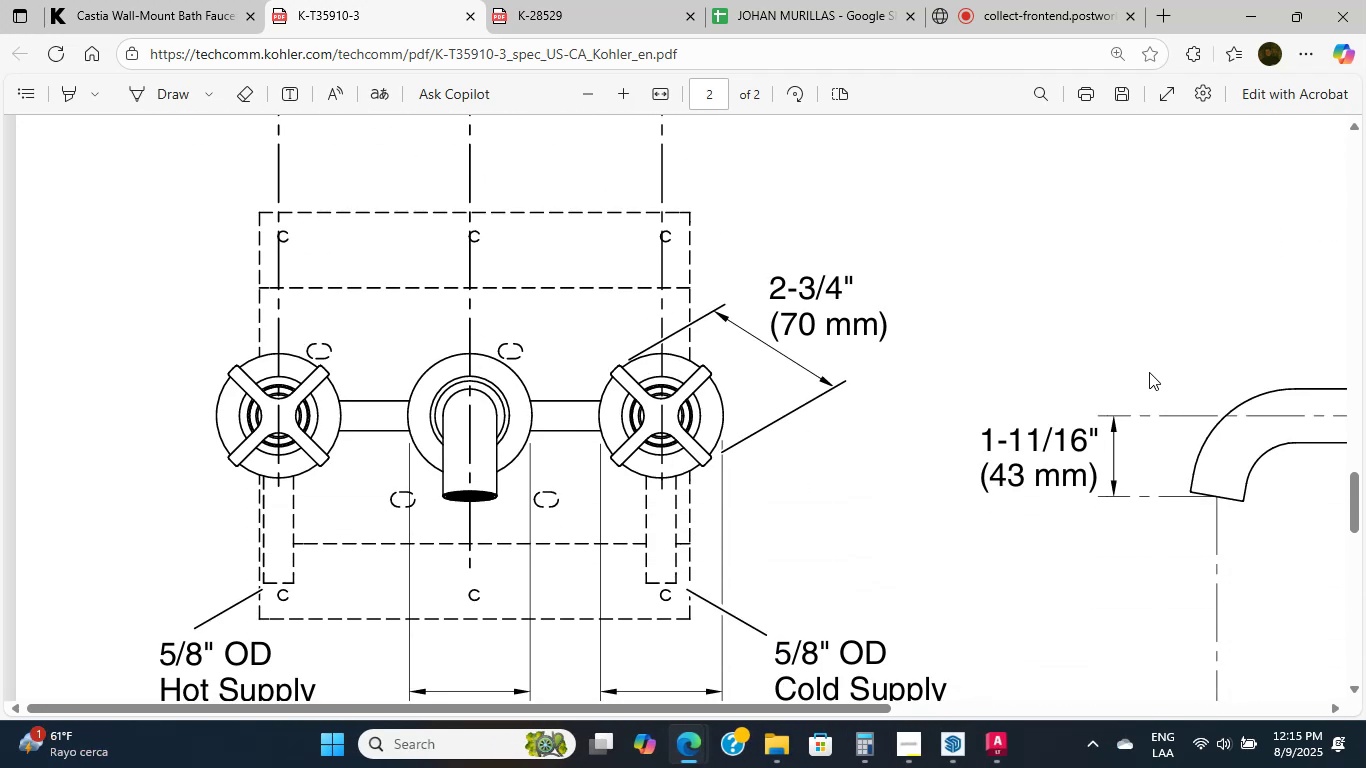 
scroll: coordinate [1149, 372], scroll_direction: down, amount: 2.0
 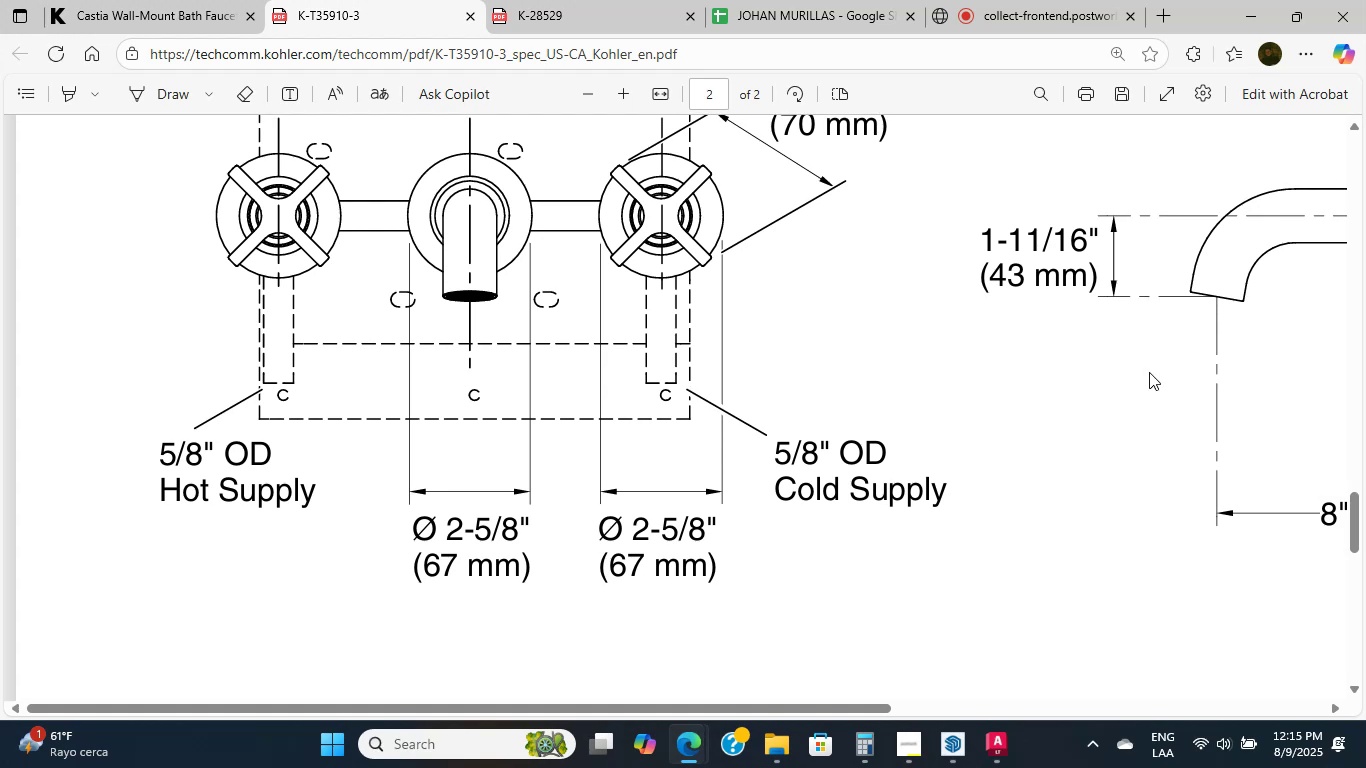 
scroll: coordinate [1149, 372], scroll_direction: up, amount: 1.0
 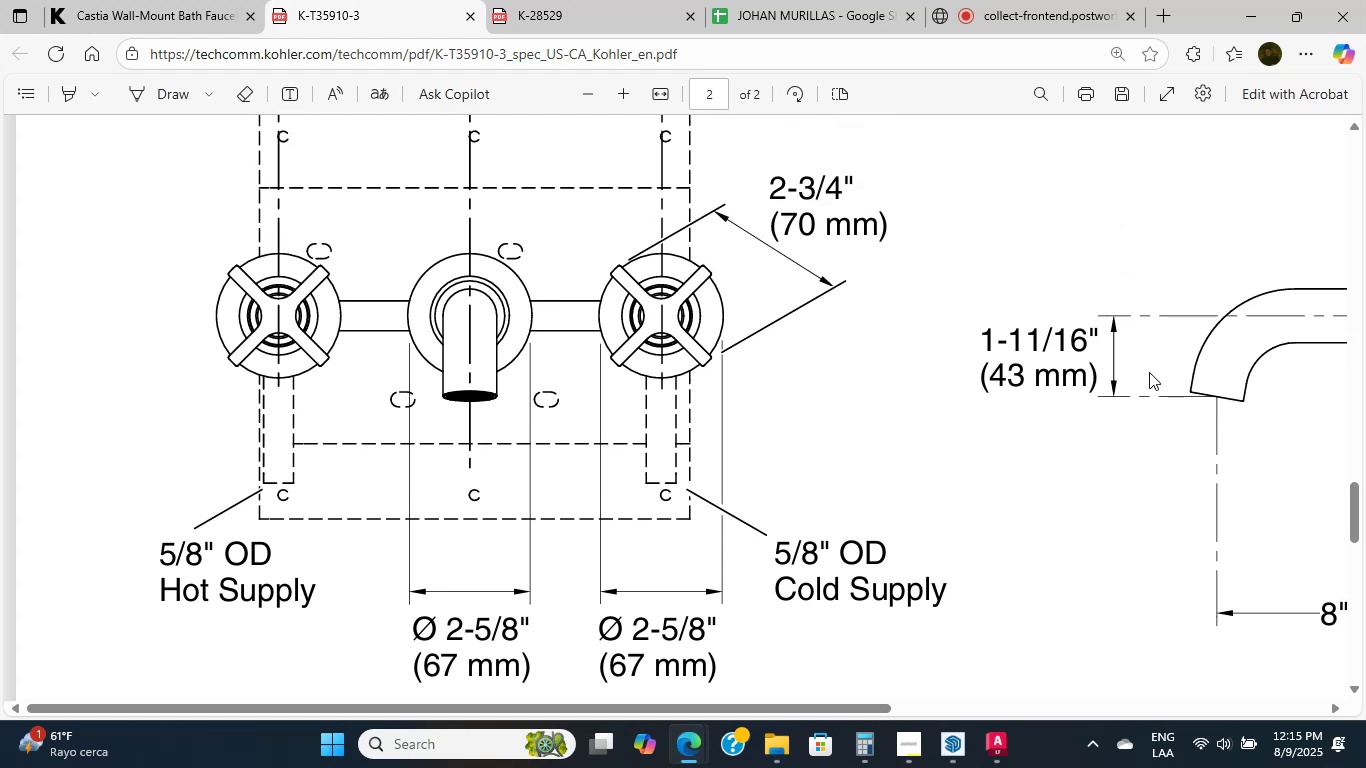 
double_click([1149, 372])
 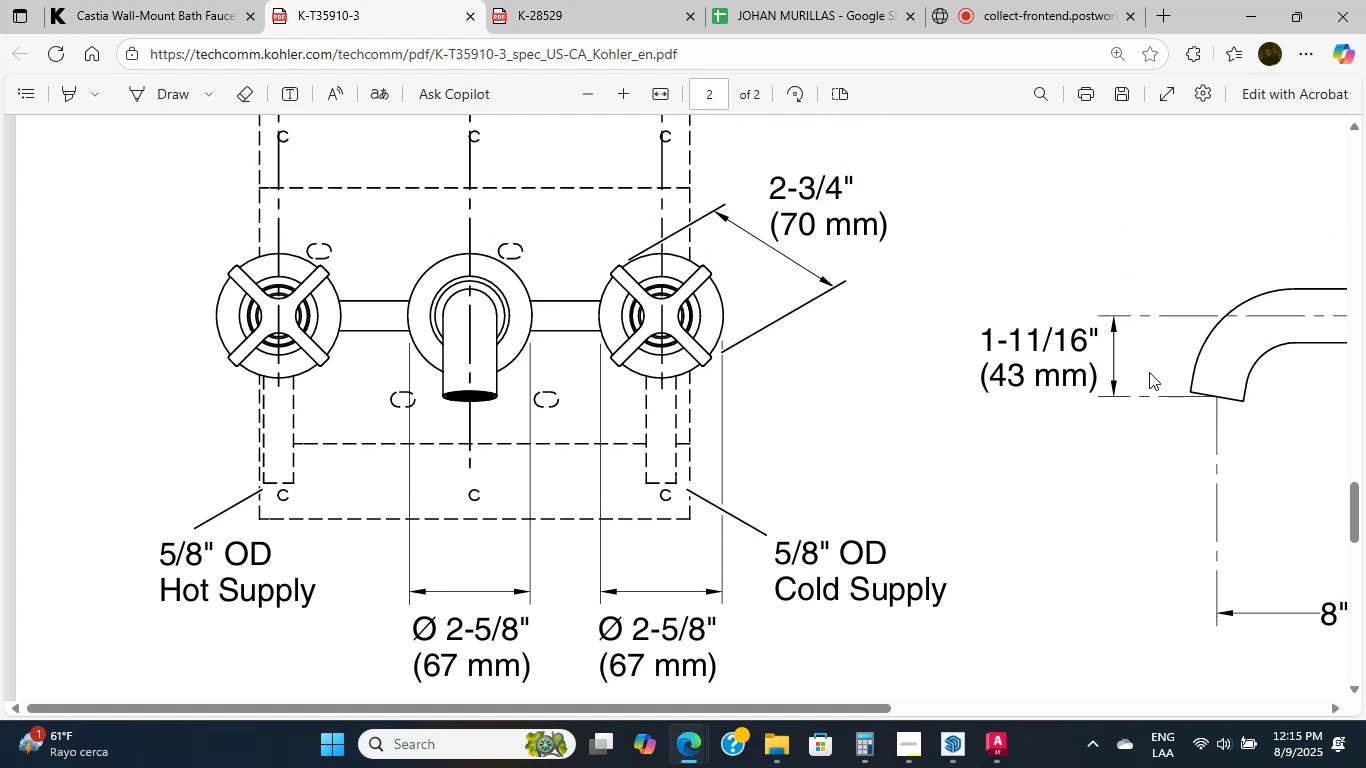 
left_click([1149, 372])
 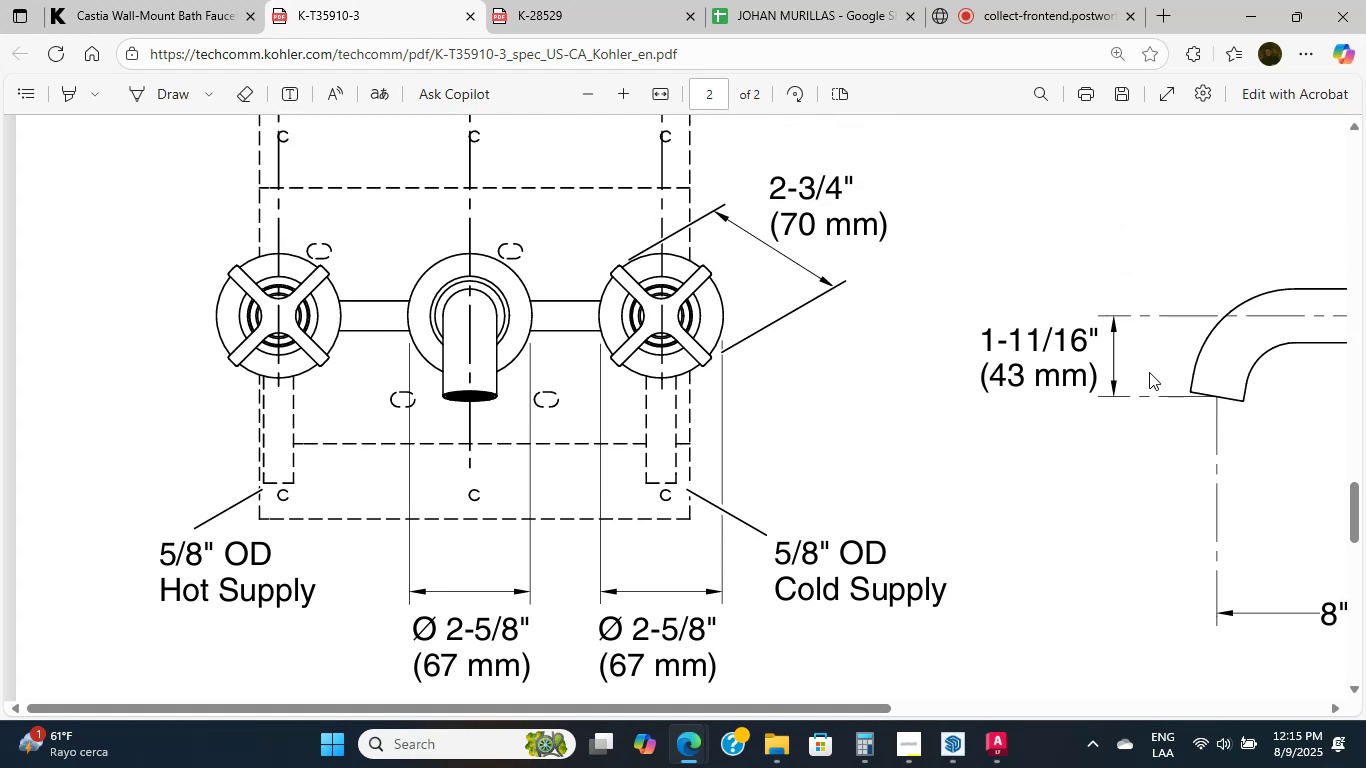 
wait(7.74)
 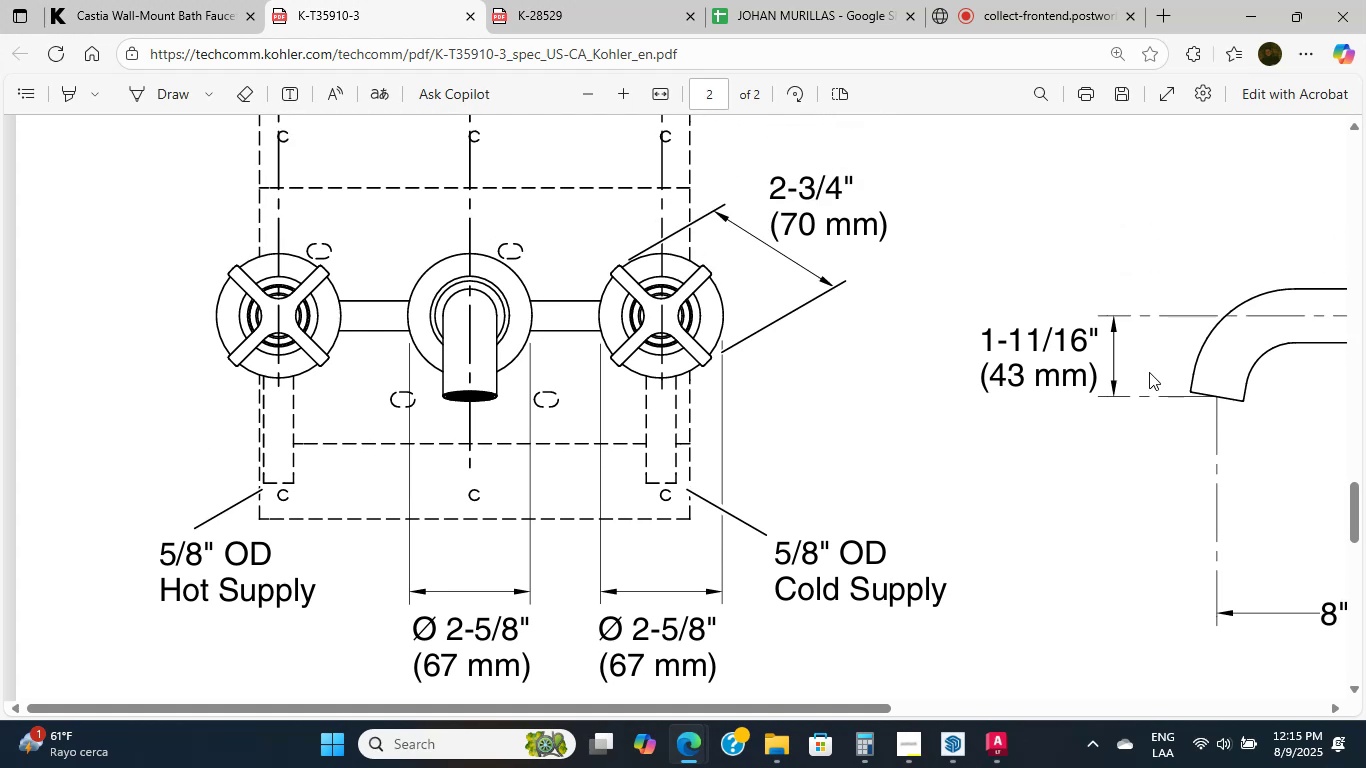 
scroll: coordinate [1149, 372], scroll_direction: up, amount: 1.0
 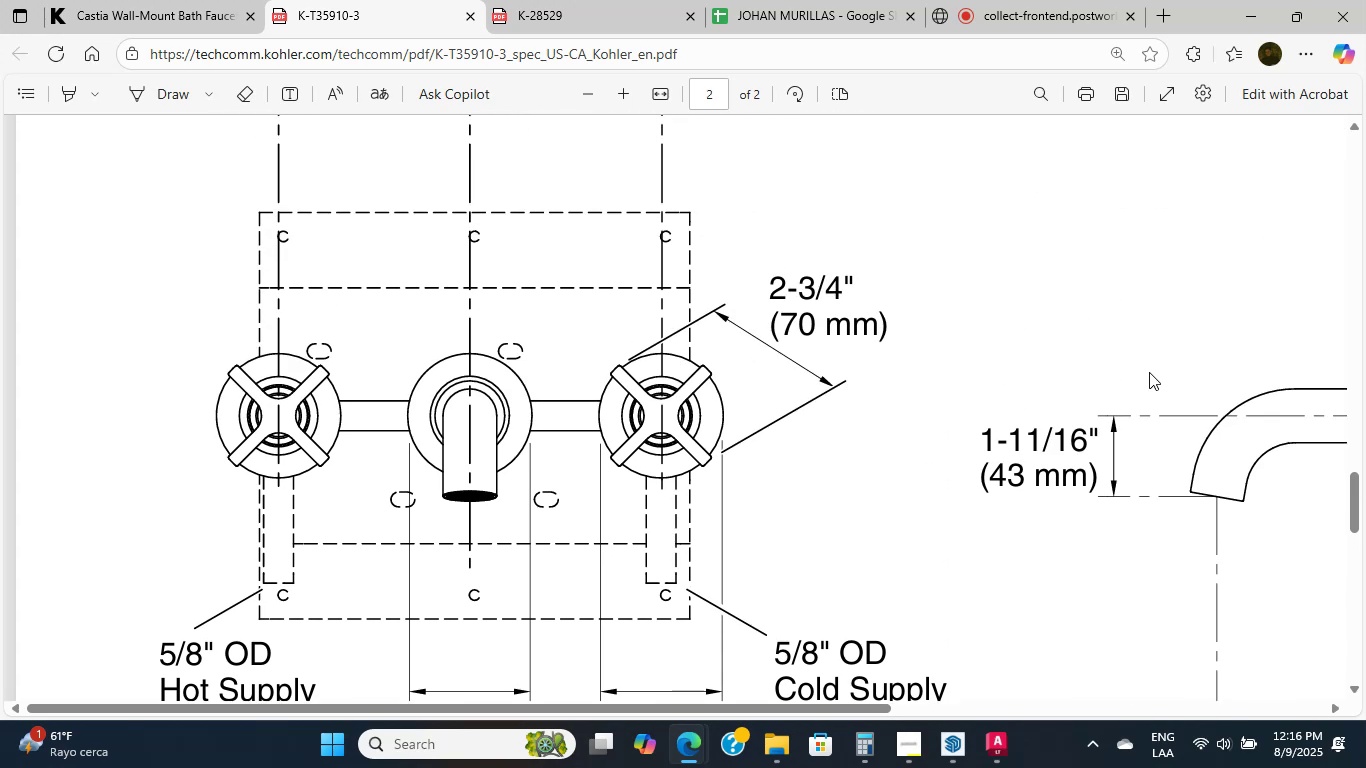 
double_click([1149, 372])
 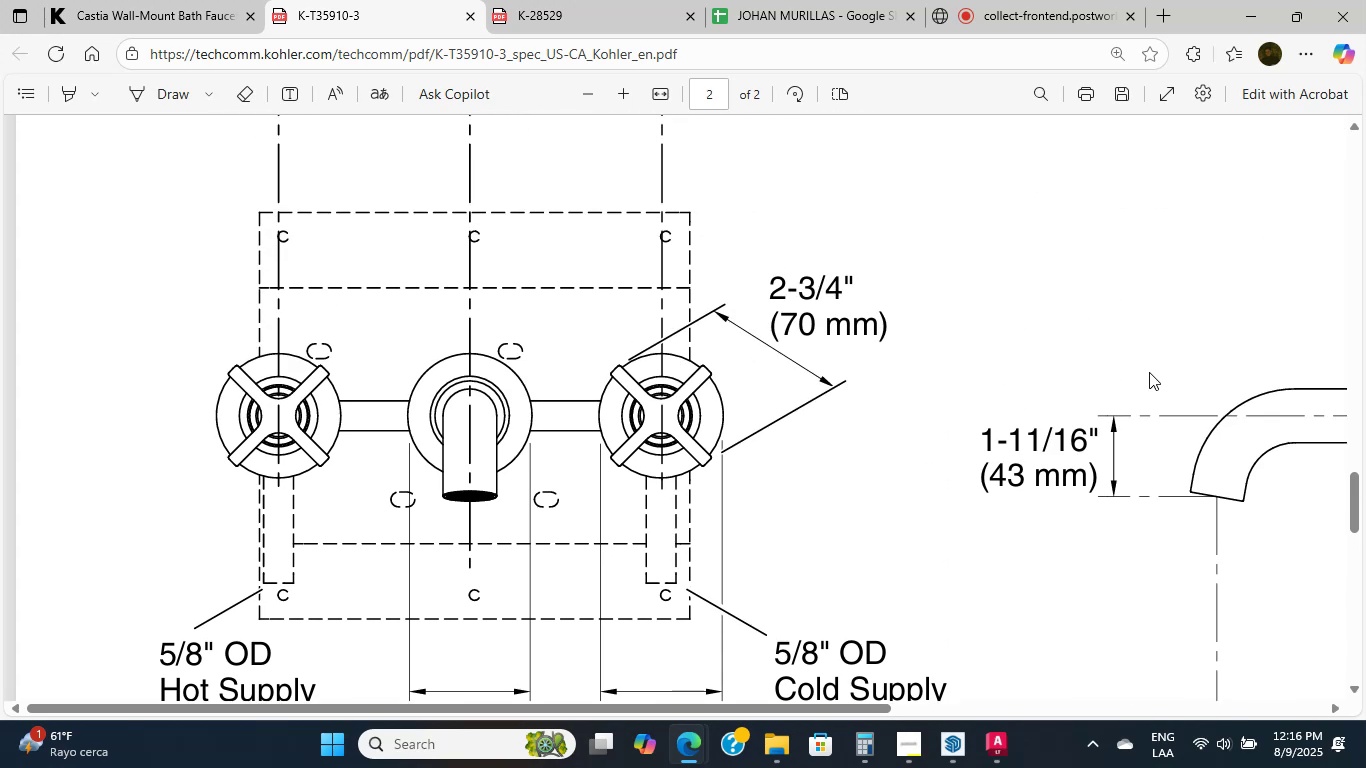 
triple_click([1149, 372])
 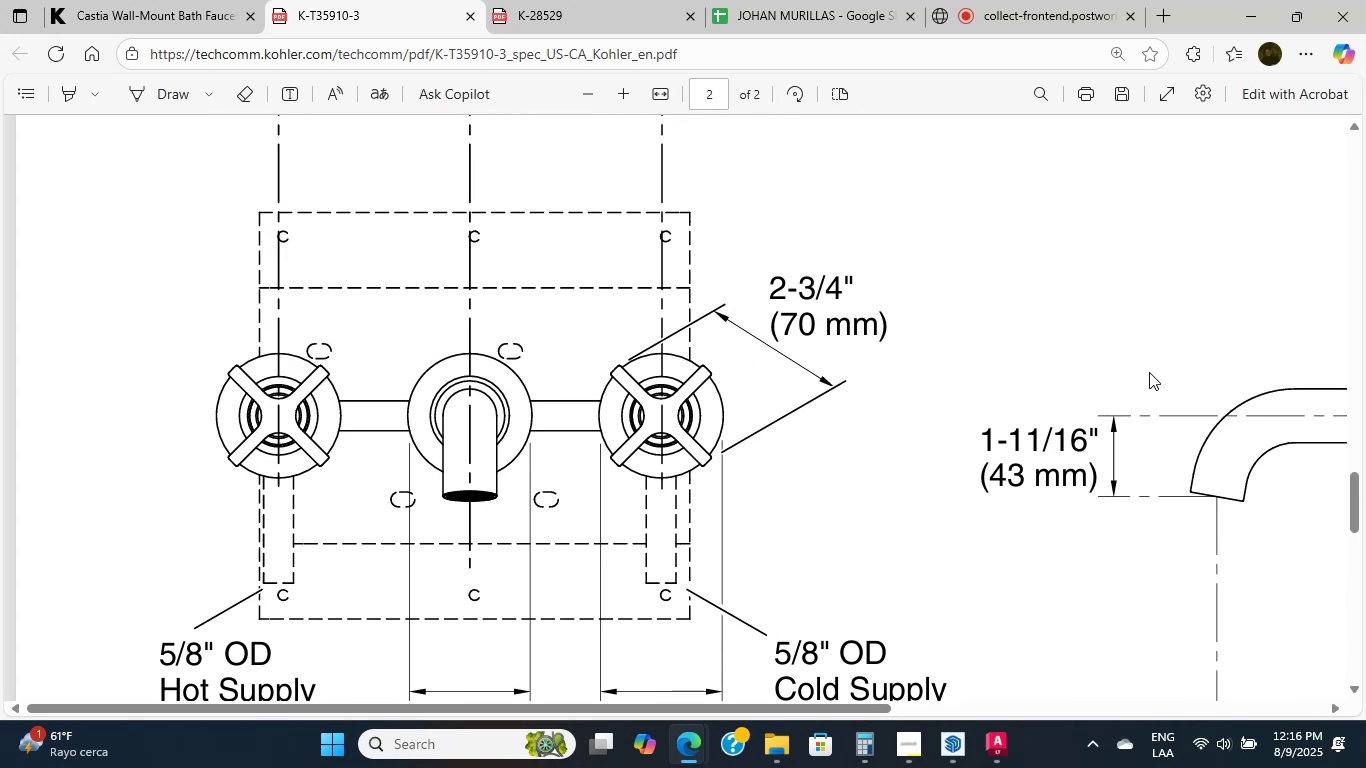 
double_click([1149, 372])
 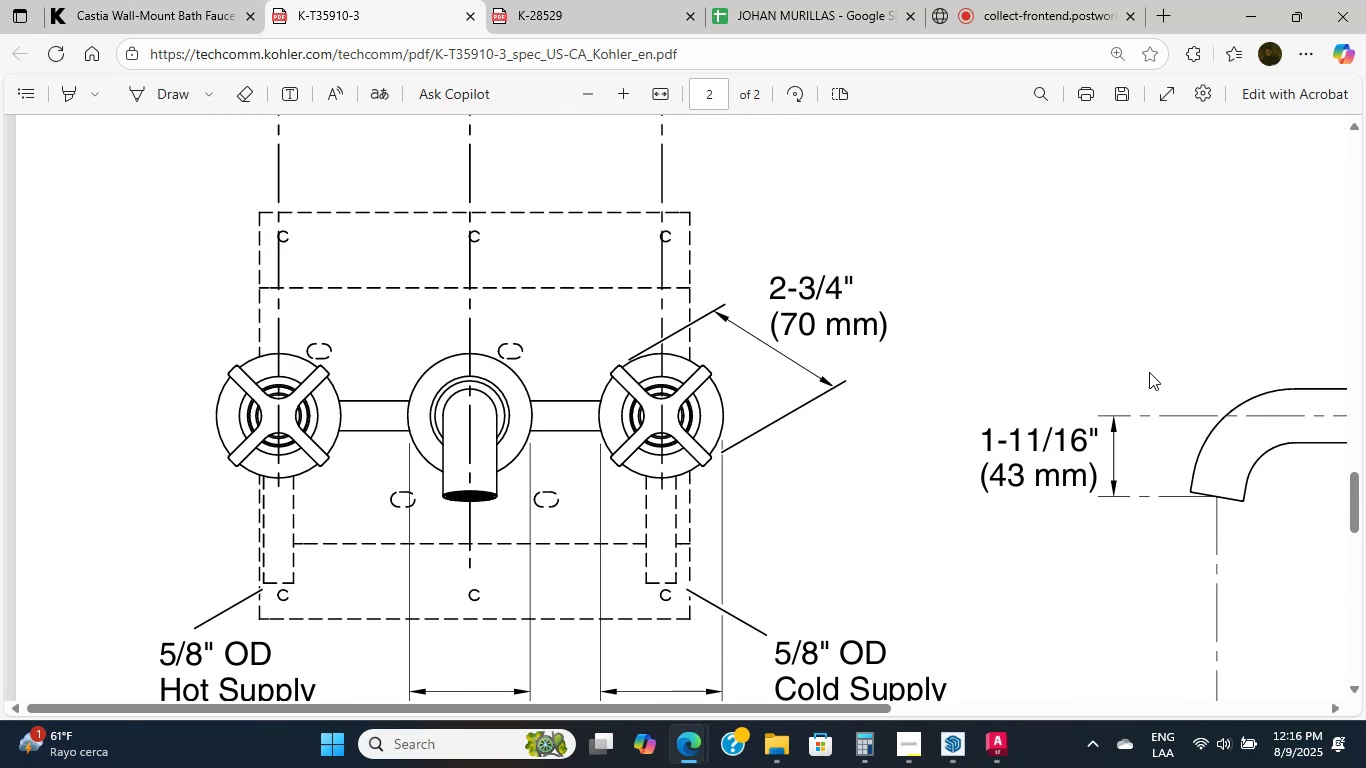 
triple_click([1149, 372])
 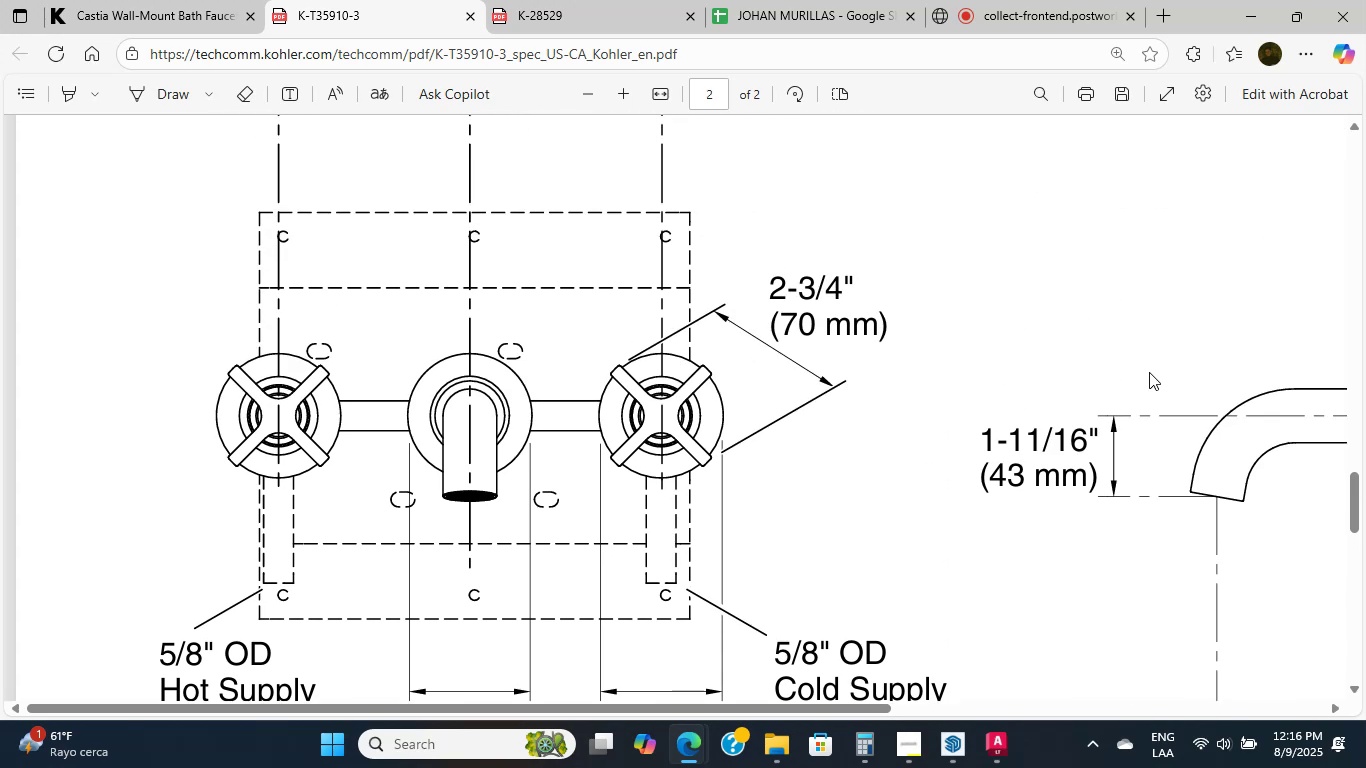 
triple_click([1149, 372])
 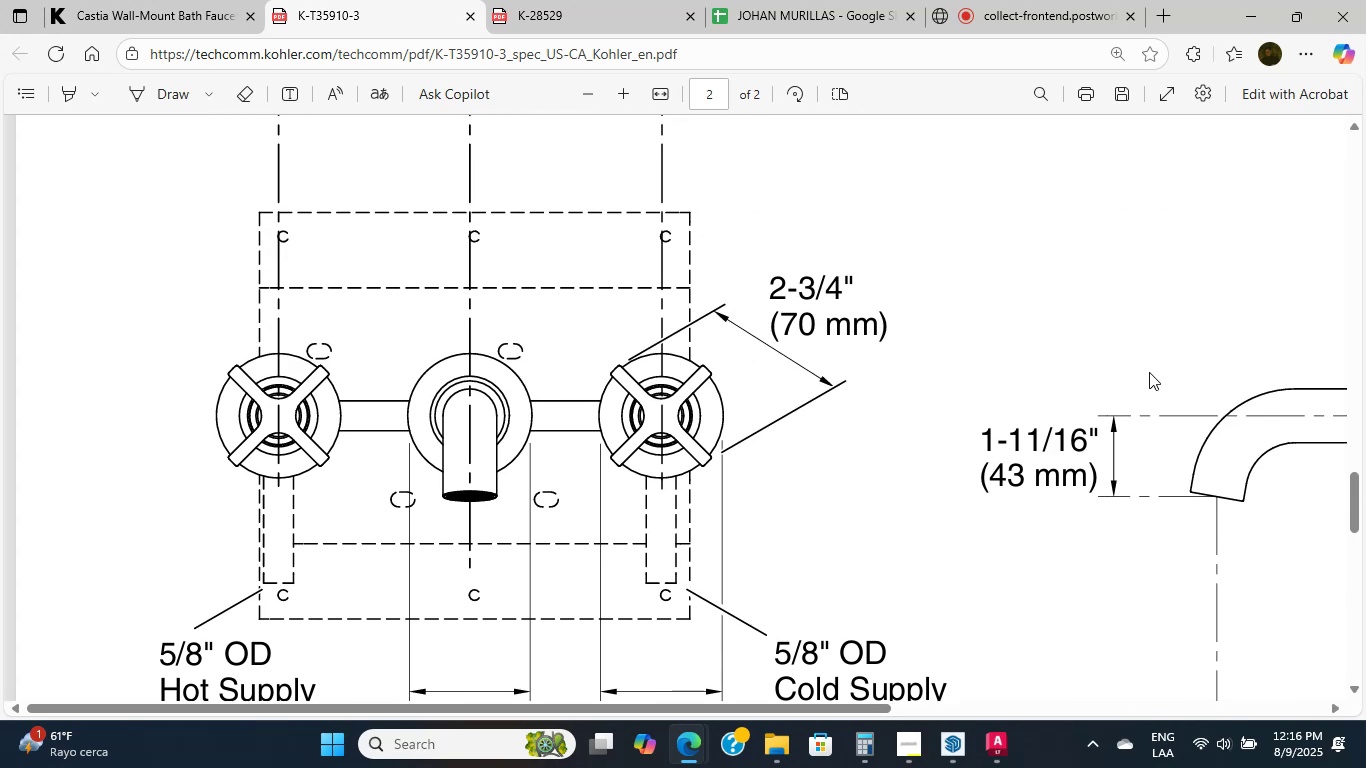 
triple_click([1149, 372])
 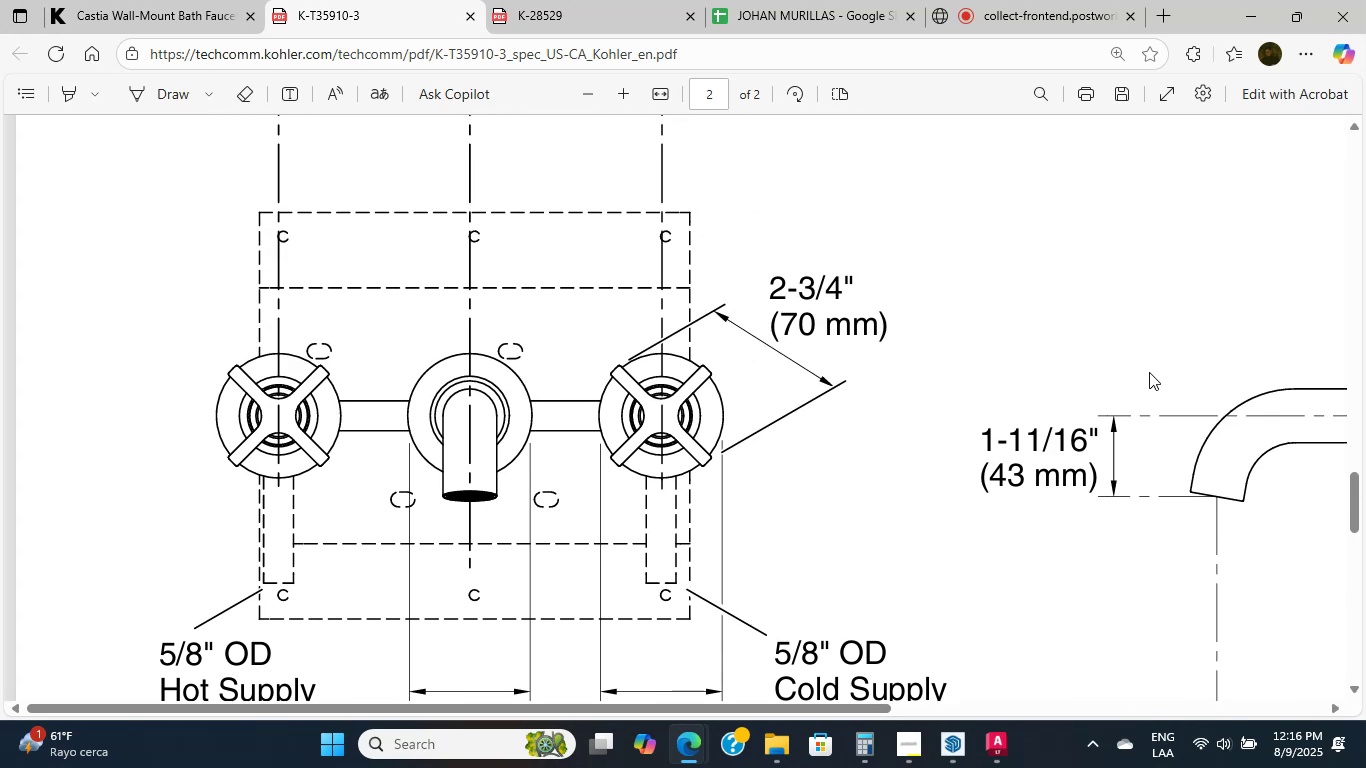 
scroll: coordinate [1149, 372], scroll_direction: down, amount: 3.0
 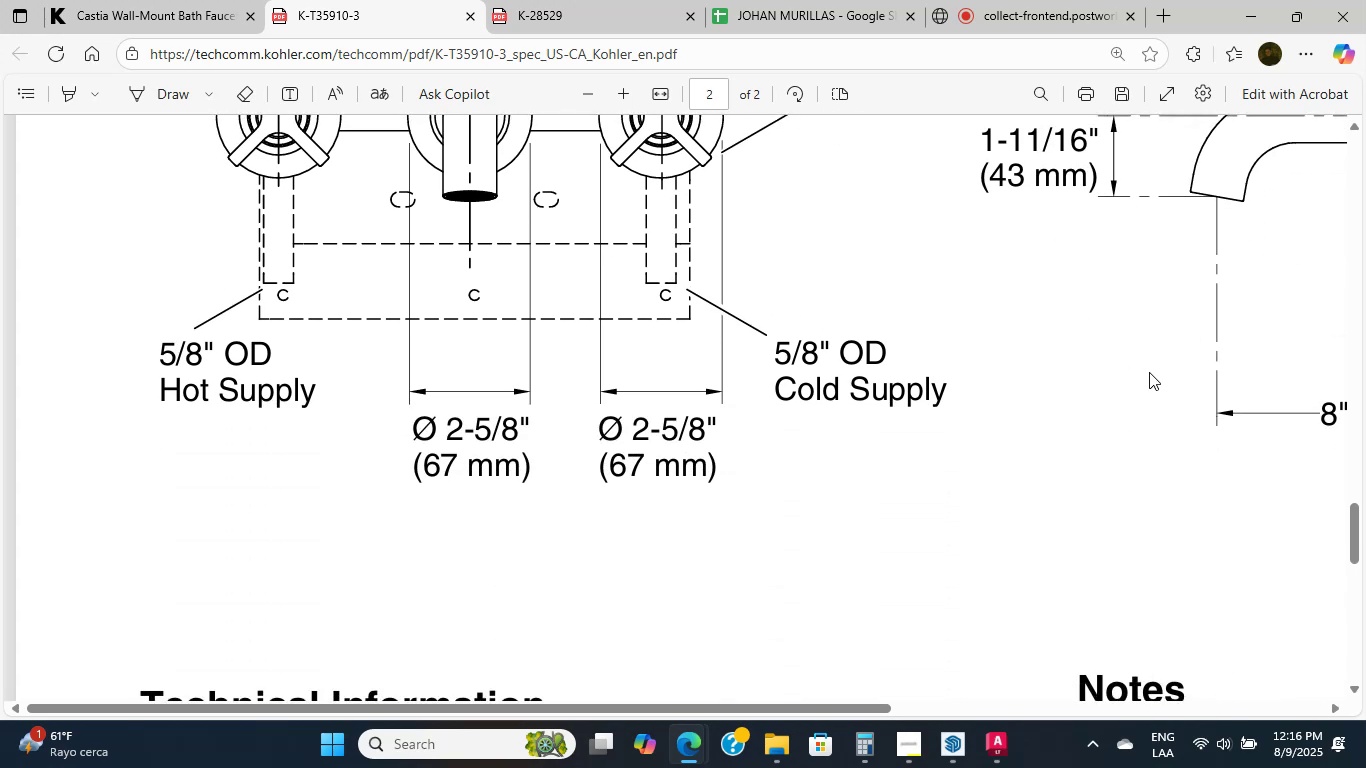 
double_click([1149, 372])
 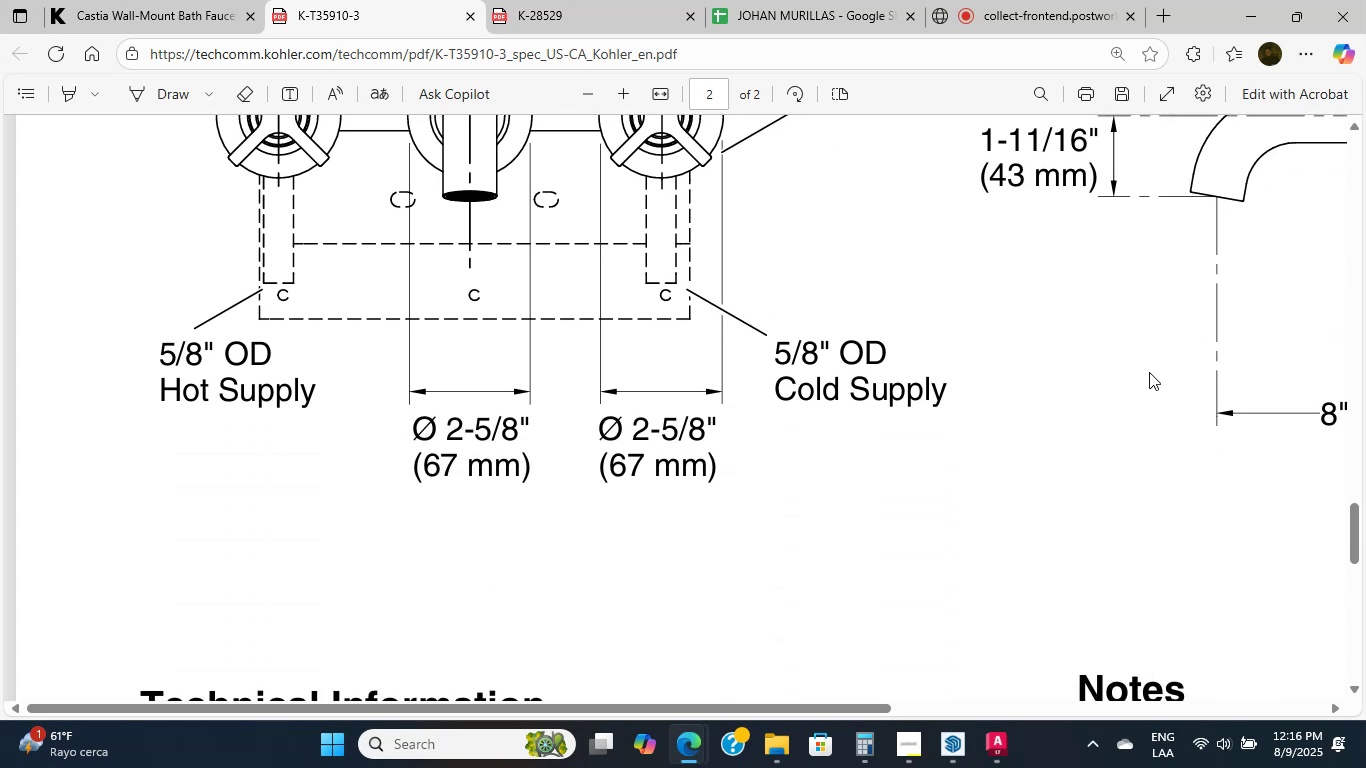 
triple_click([1149, 372])
 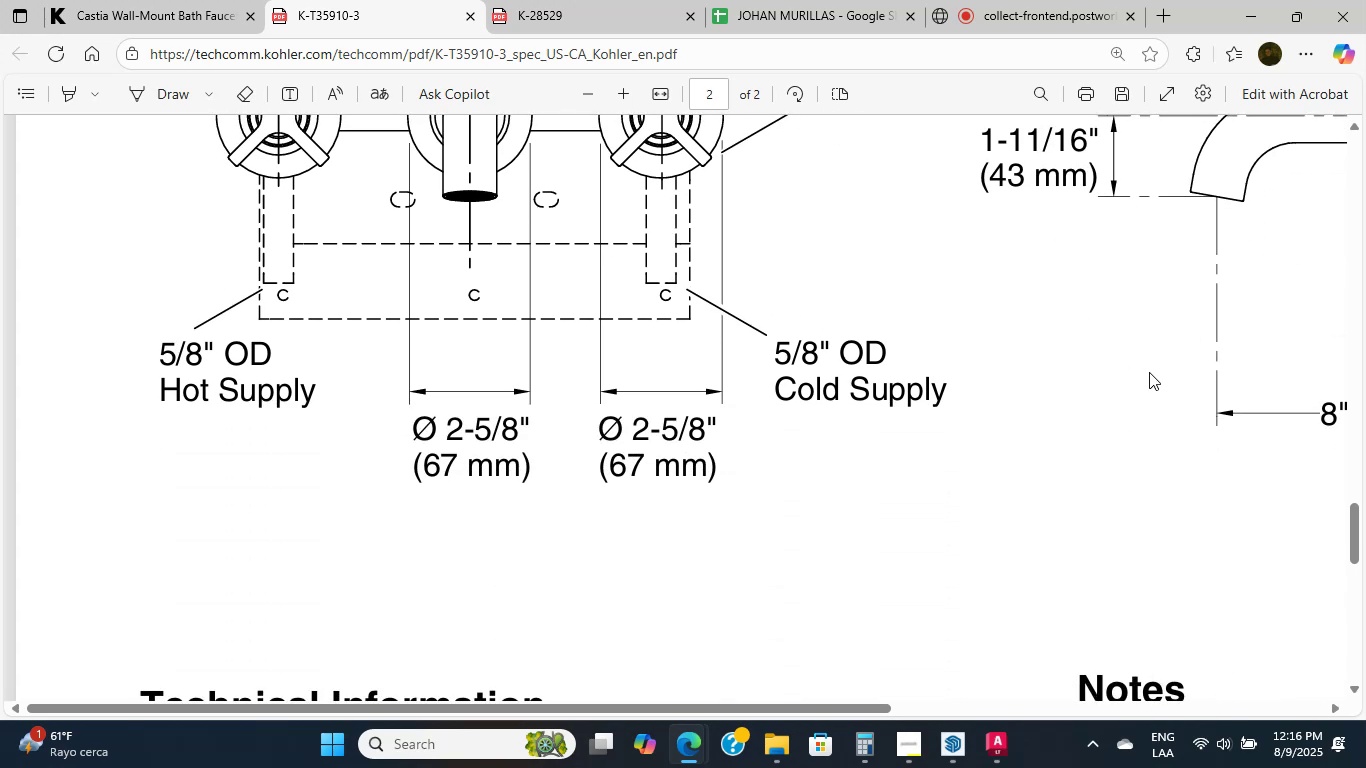 
triple_click([1149, 372])
 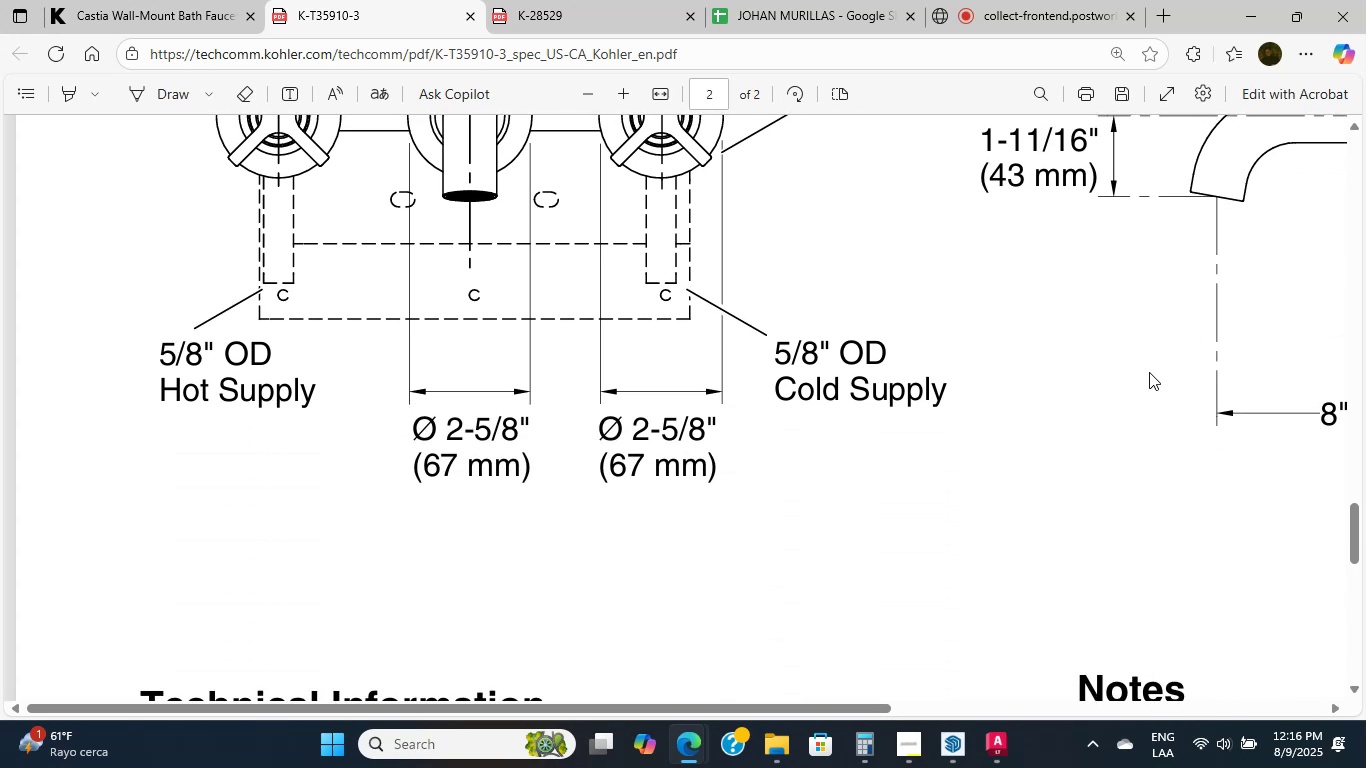 
triple_click([1149, 372])
 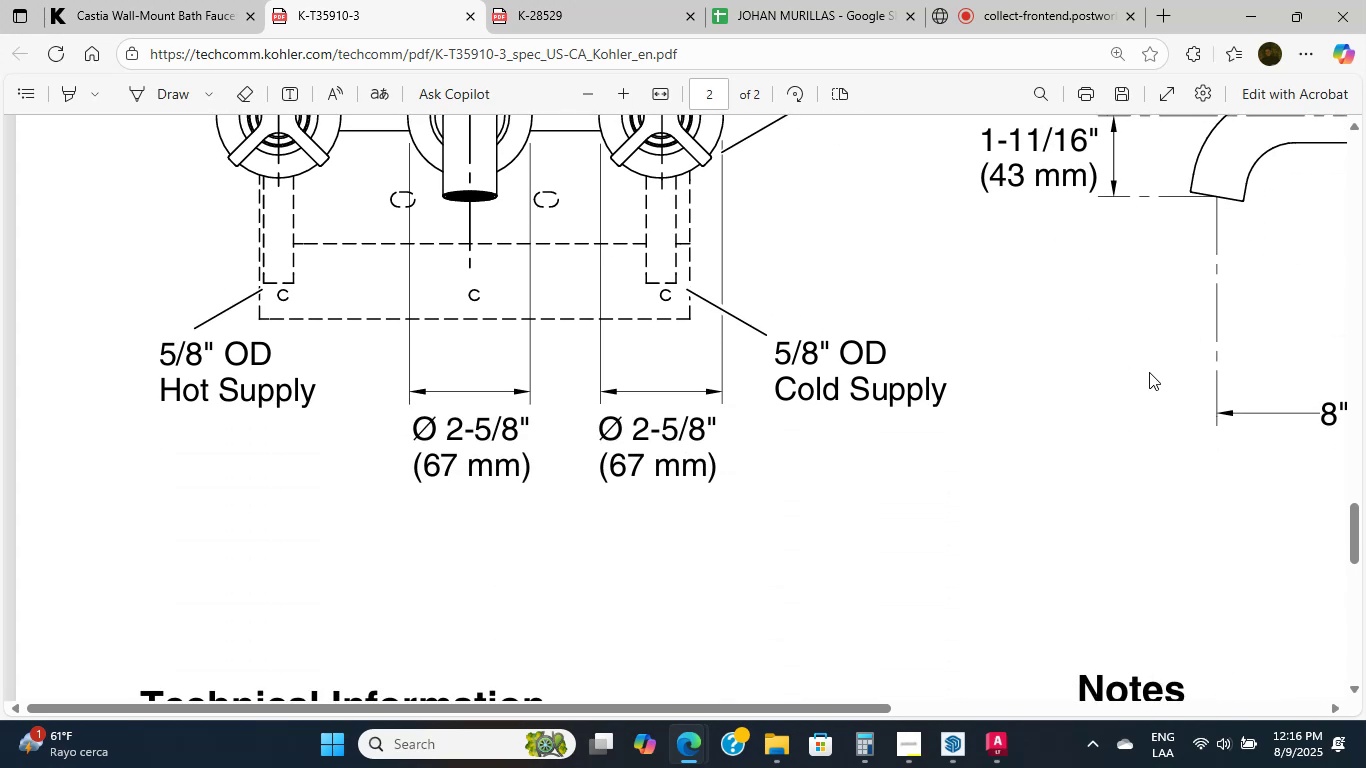 
triple_click([1149, 372])
 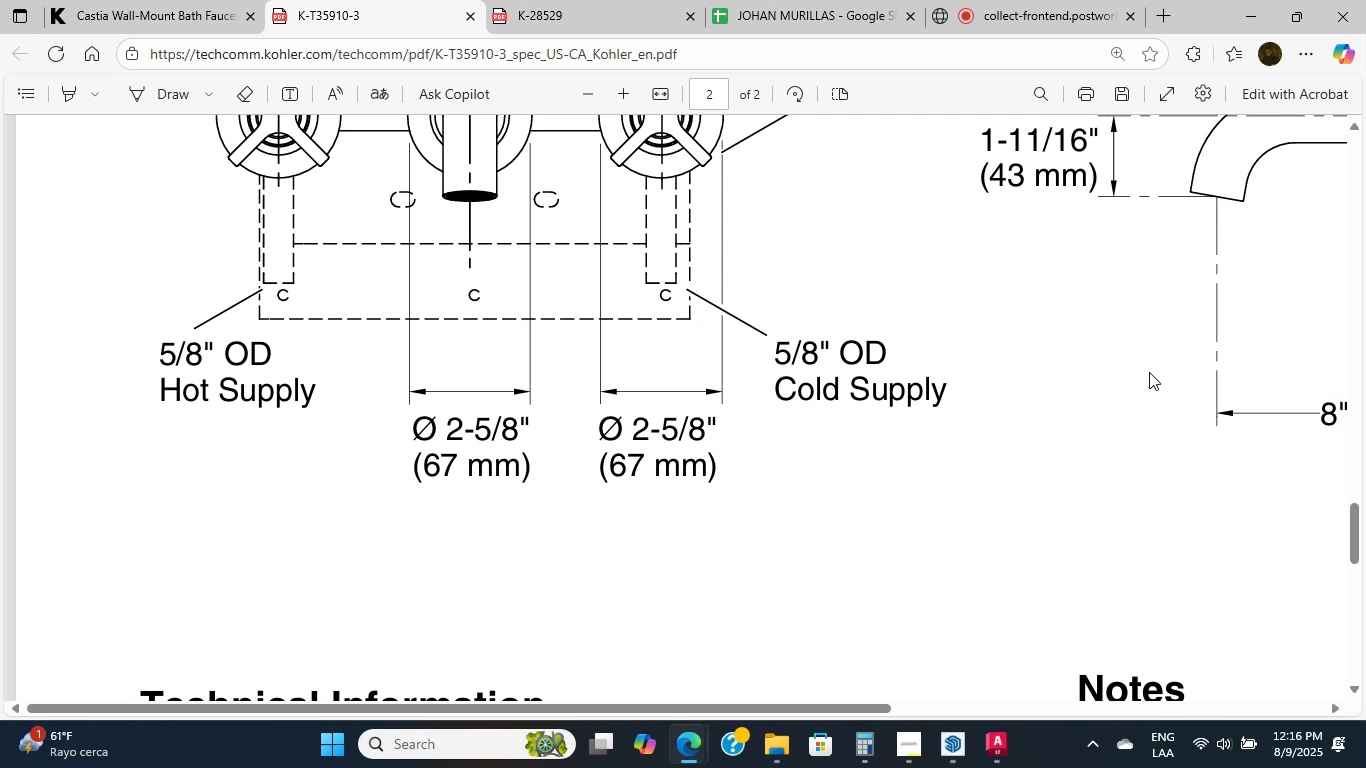 
wait(7.46)
 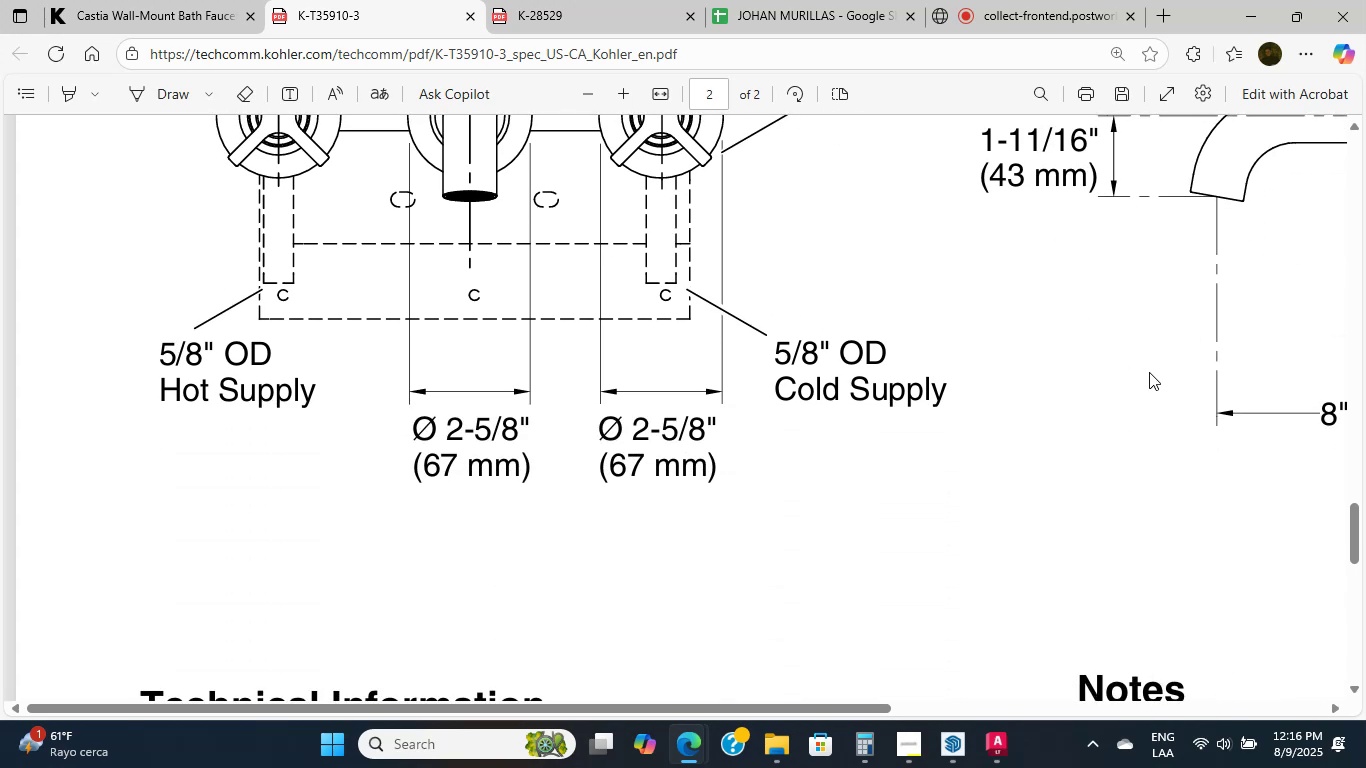 
double_click([1149, 372])
 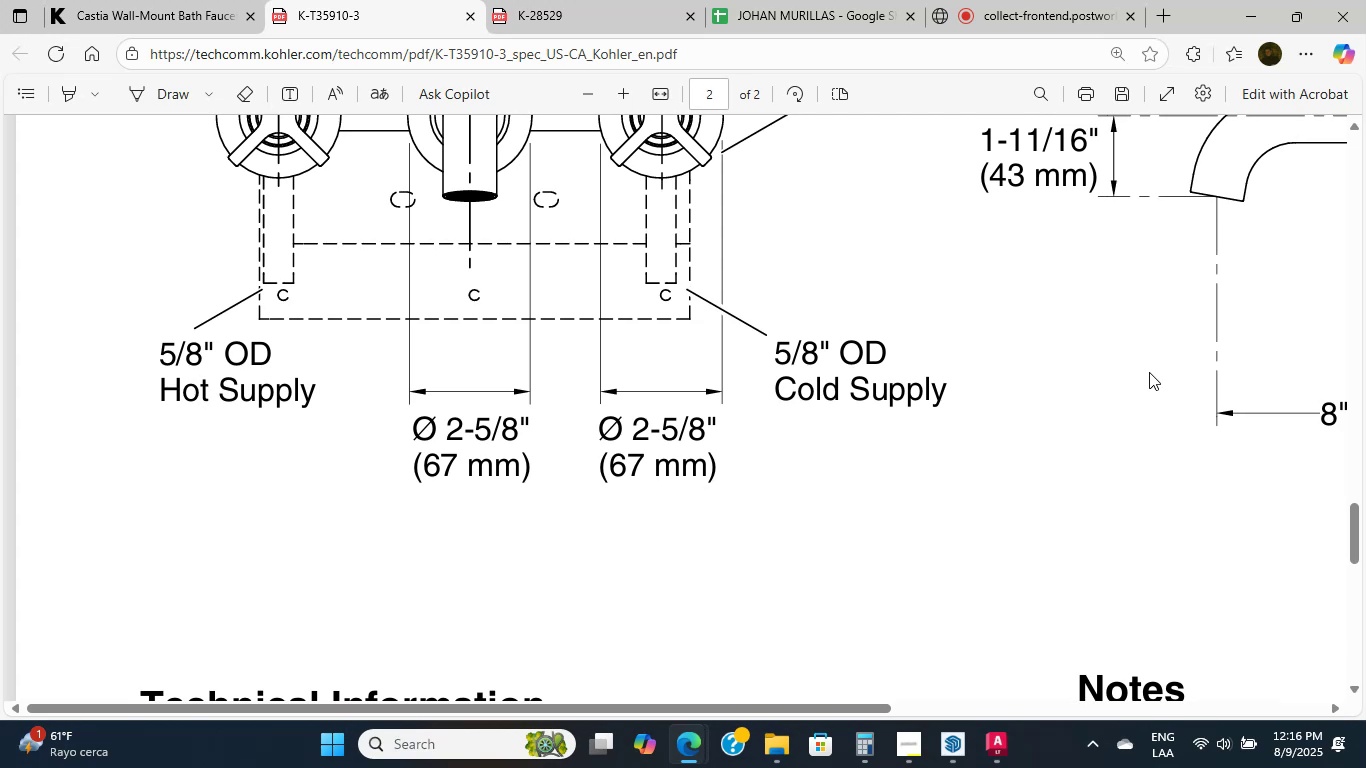 
triple_click([1149, 372])
 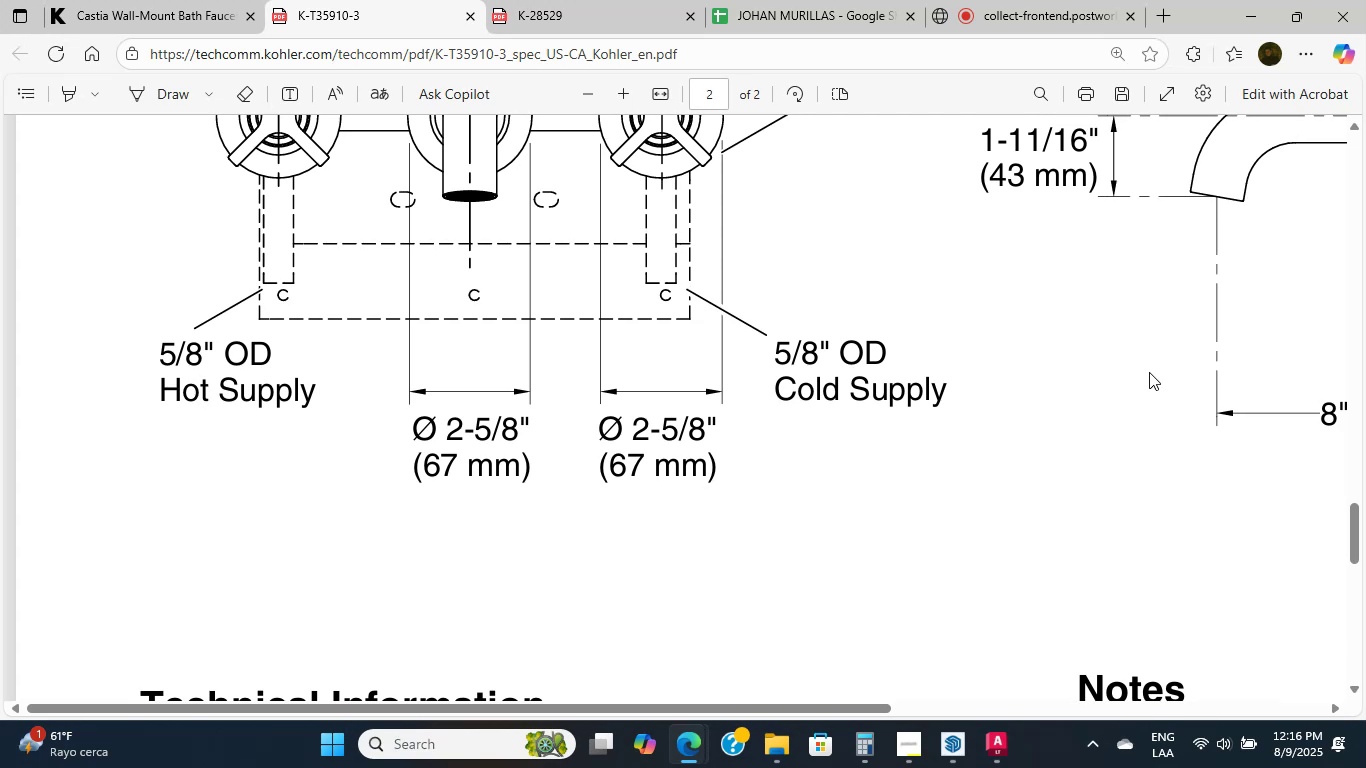 
scroll: coordinate [1149, 372], scroll_direction: down, amount: 3.0
 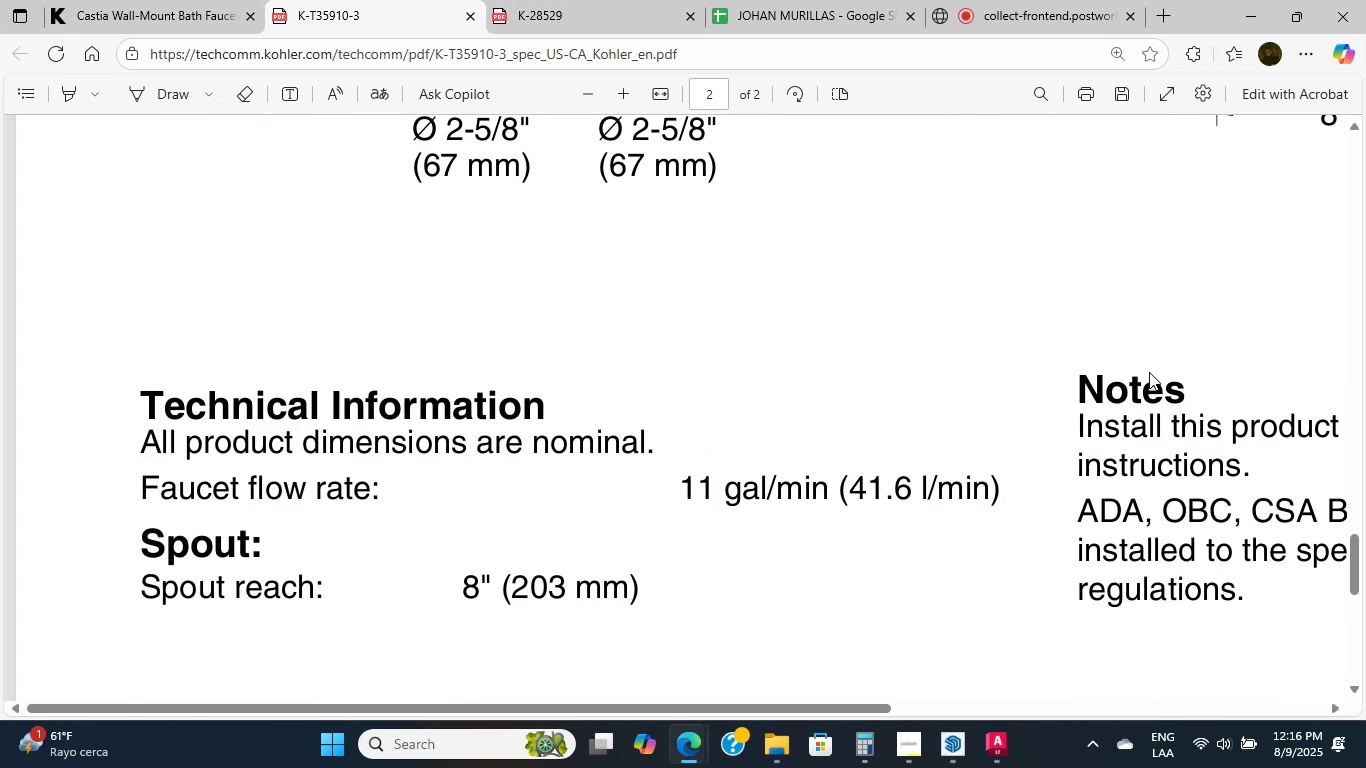 
double_click([1149, 372])
 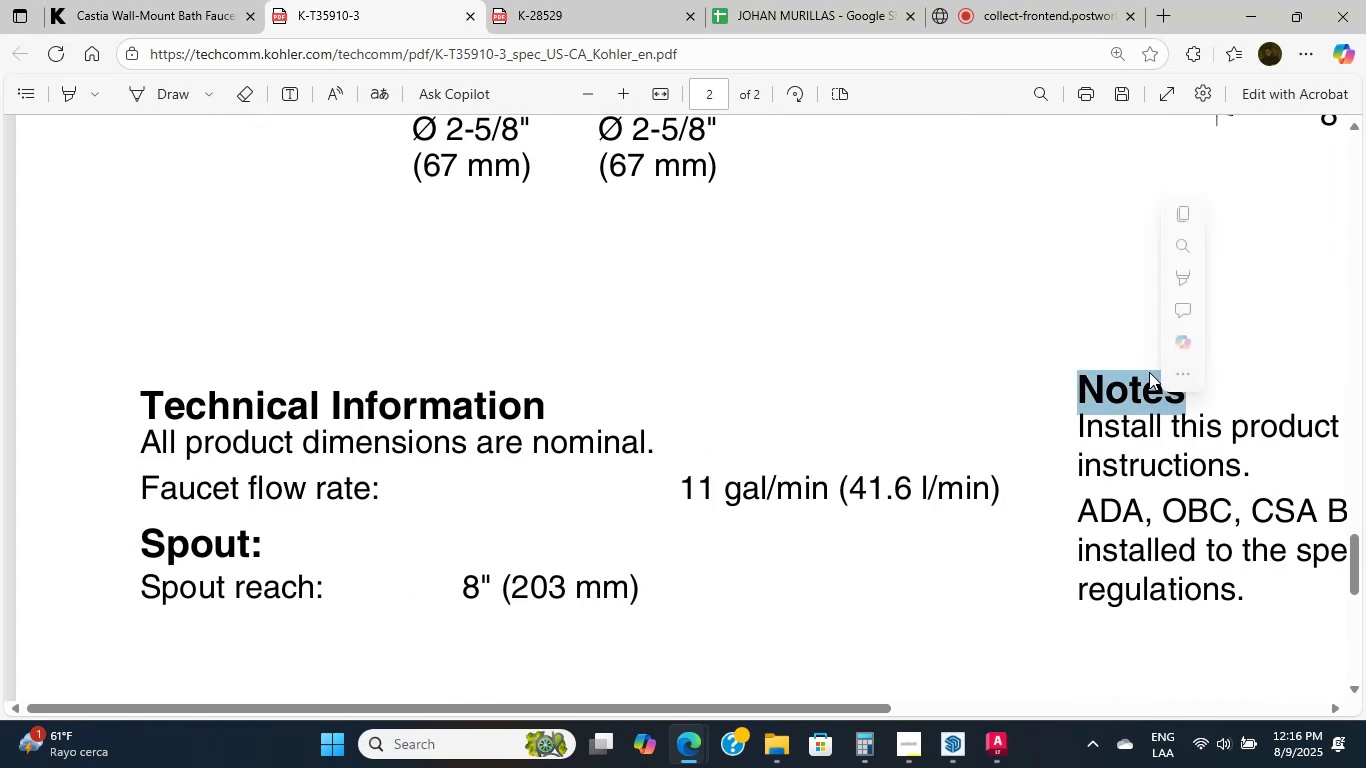 
triple_click([1149, 372])
 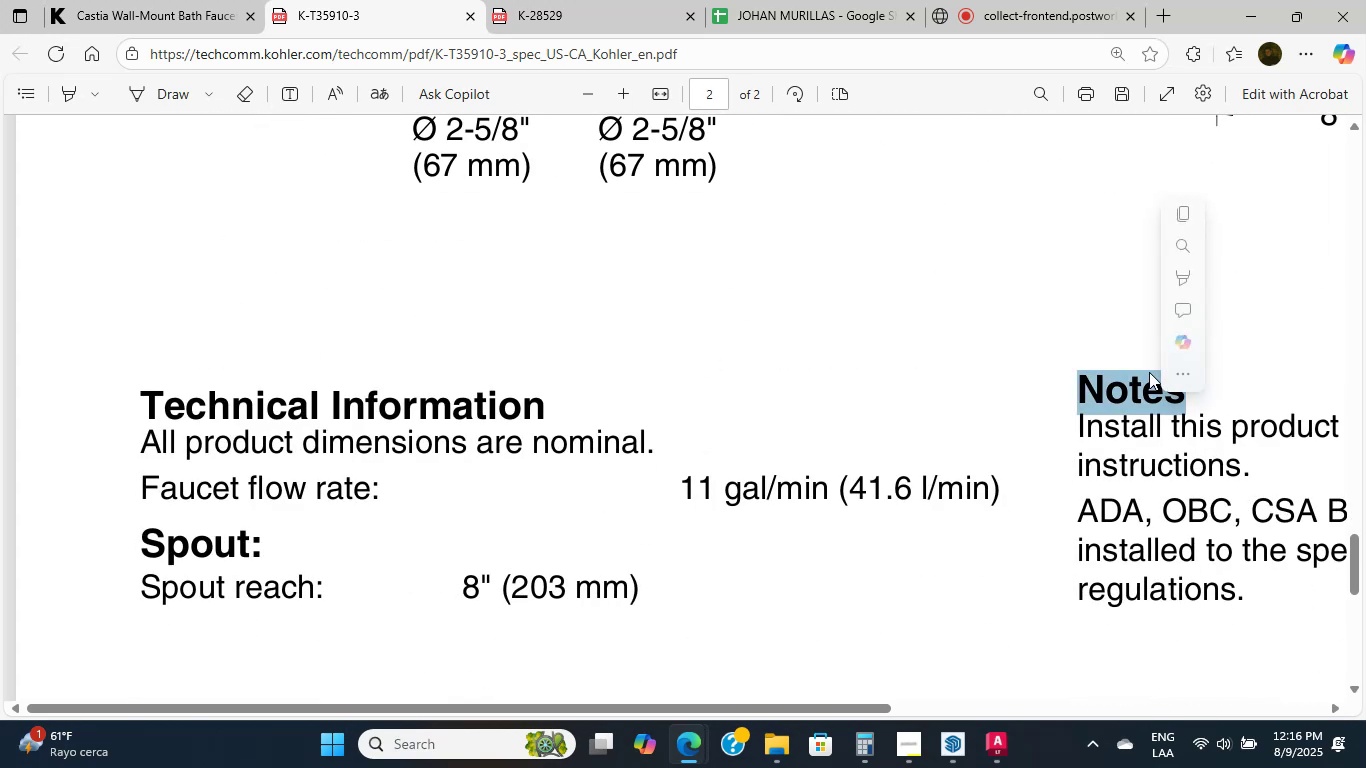 
triple_click([1149, 372])
 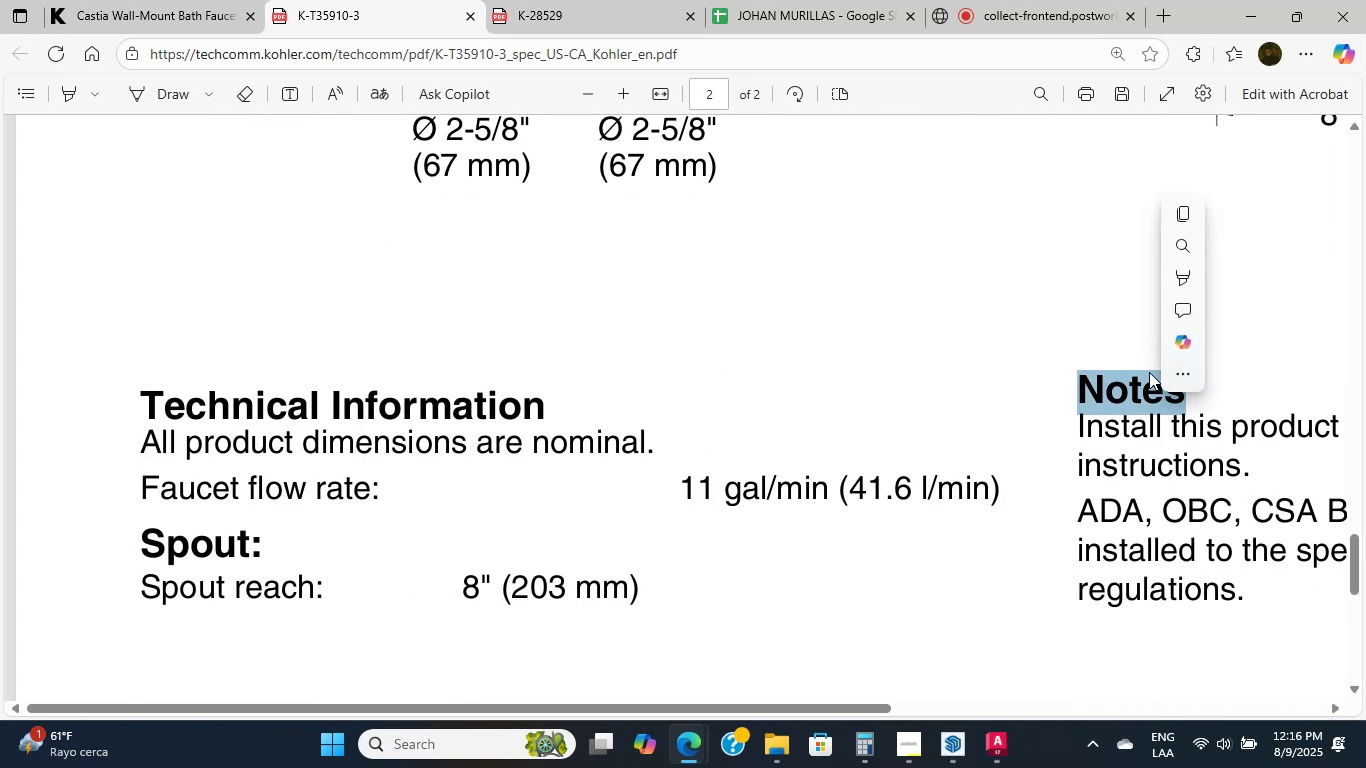 
left_click([1149, 372])
 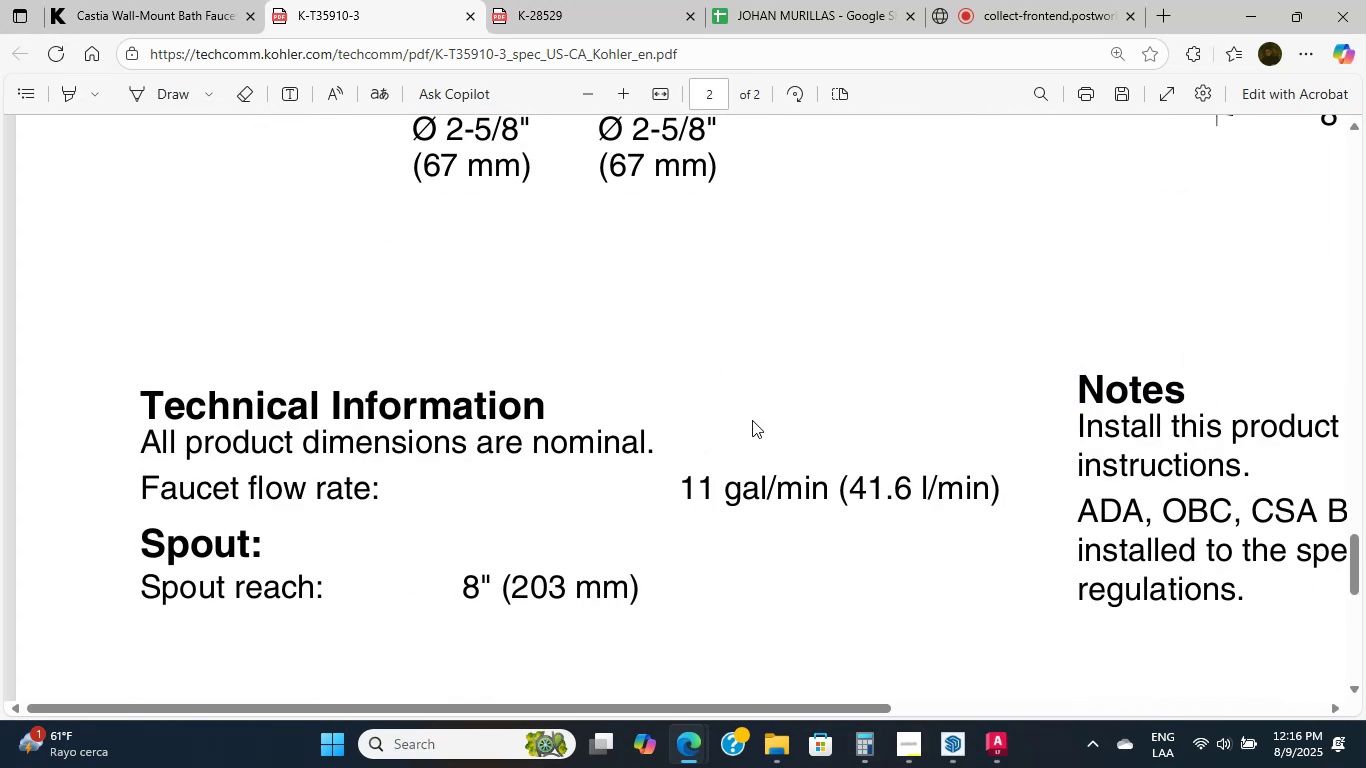 
scroll: coordinate [578, 371], scroll_direction: up, amount: 12.0
 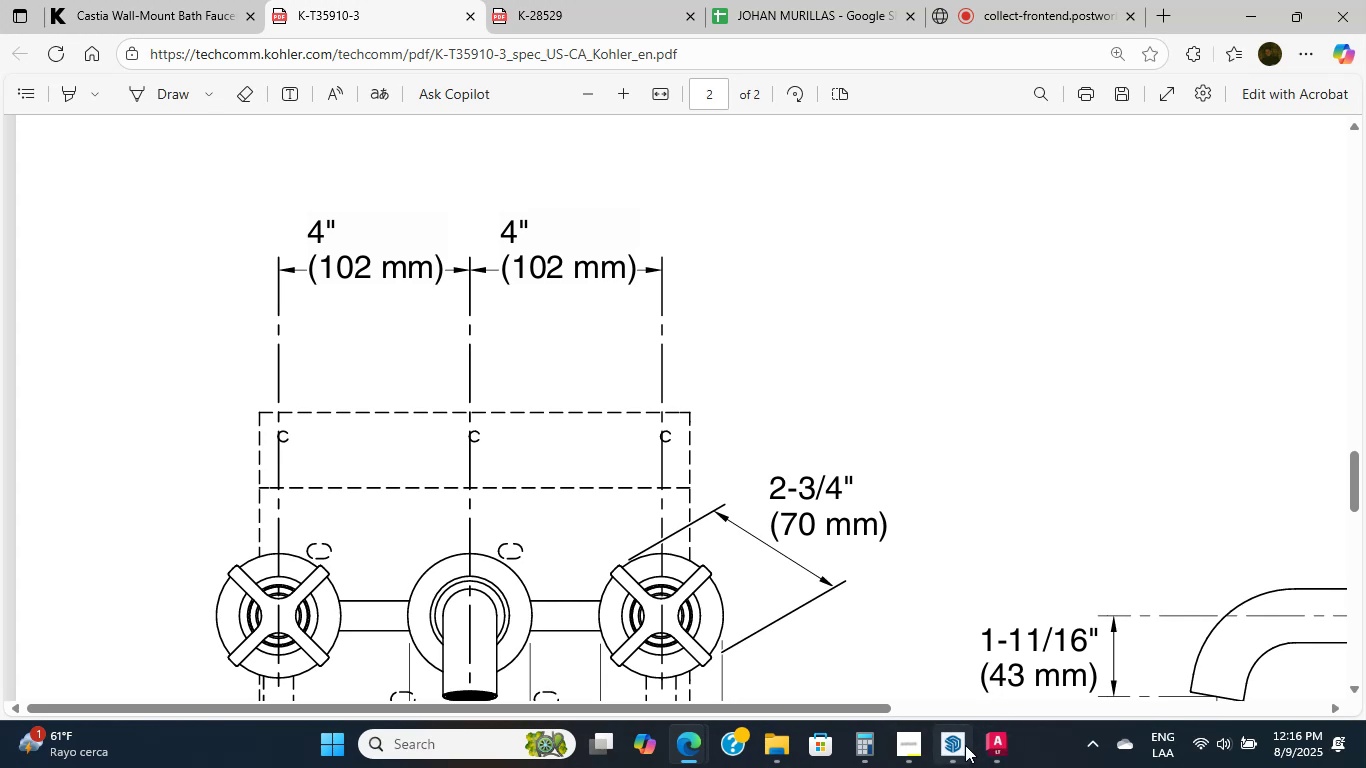 
scroll: coordinate [470, 420], scroll_direction: down, amount: 57.0
 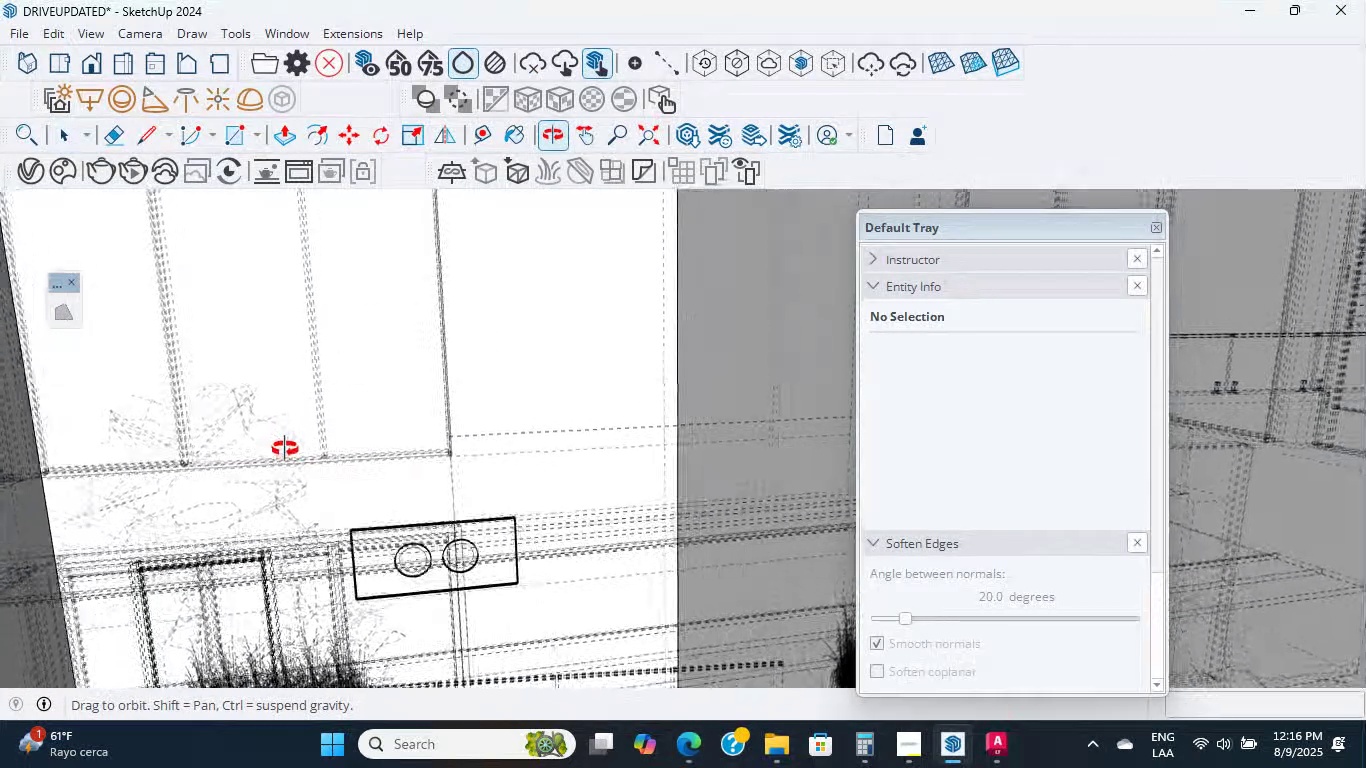 
wait(5.15)
 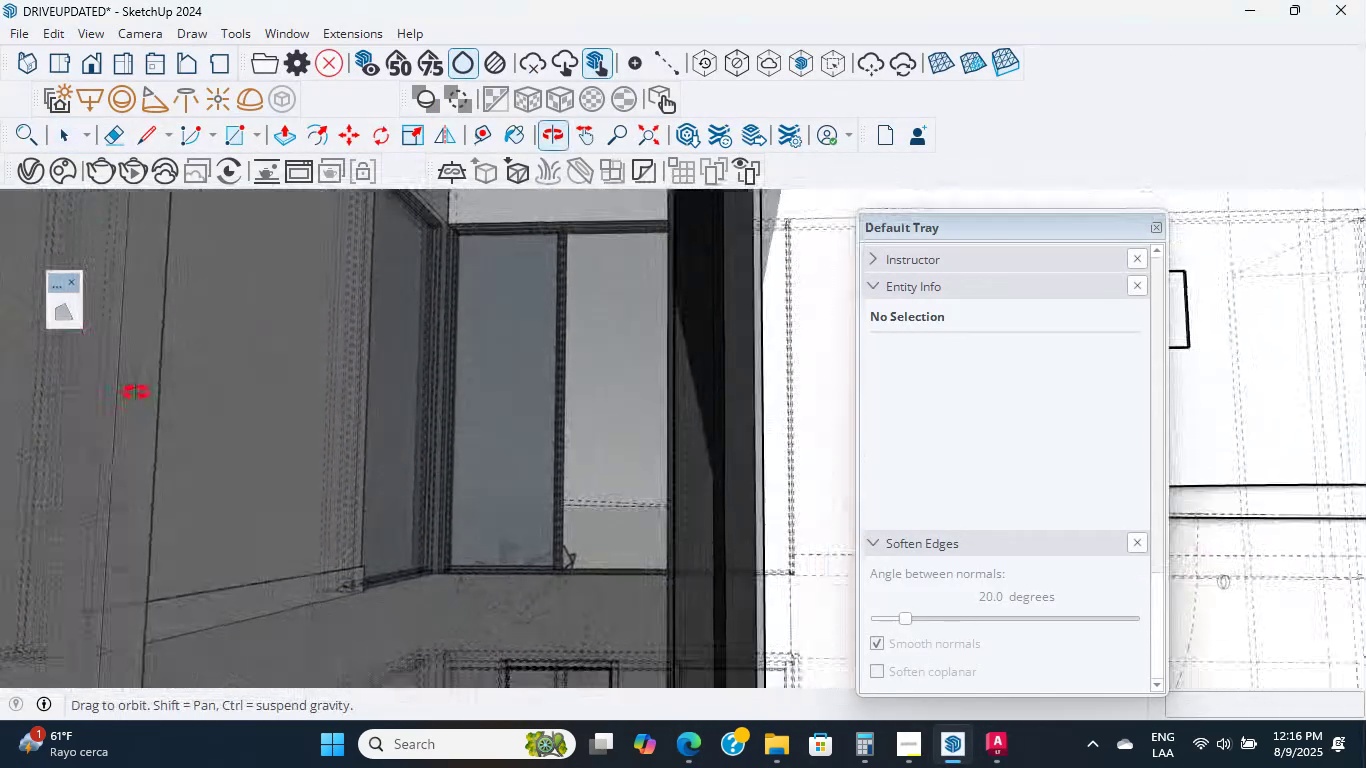 
scroll: coordinate [379, 362], scroll_direction: down, amount: 33.0
 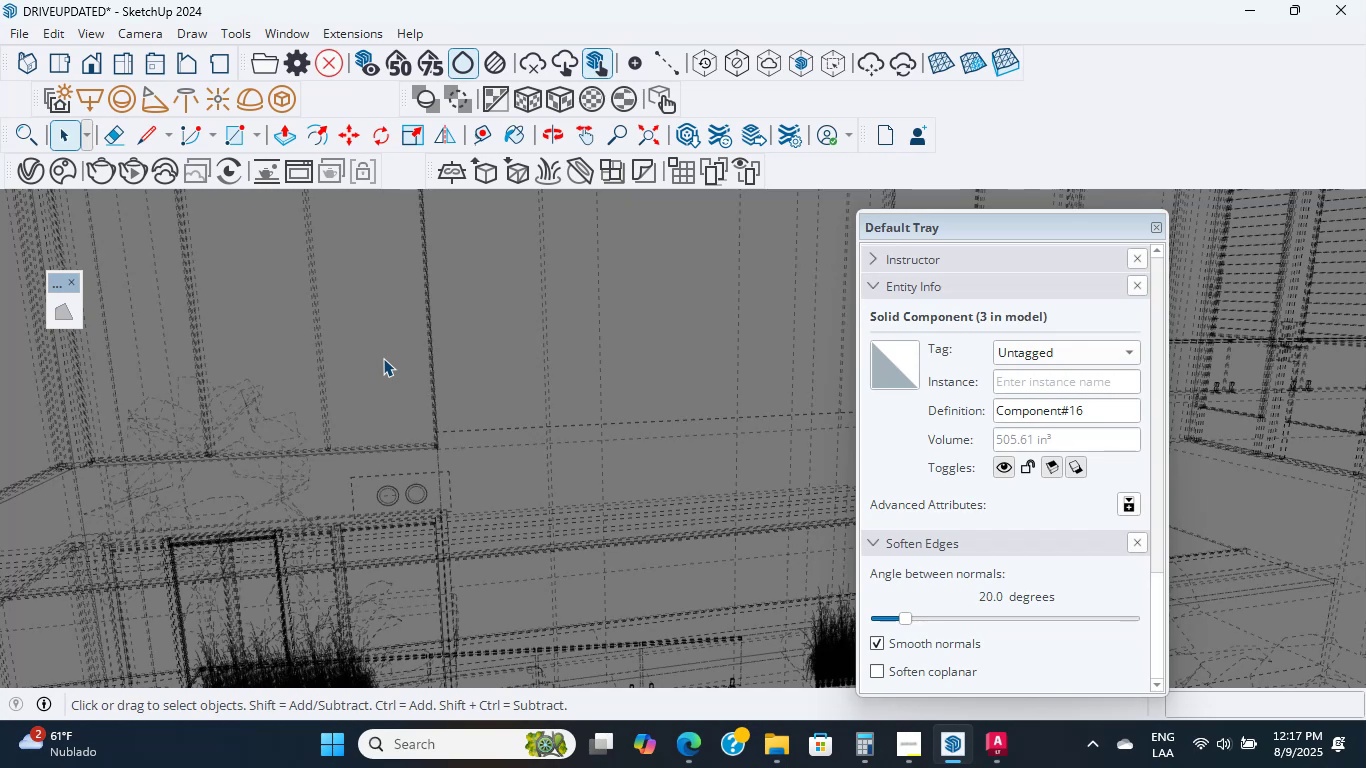 
wait(32.47)
 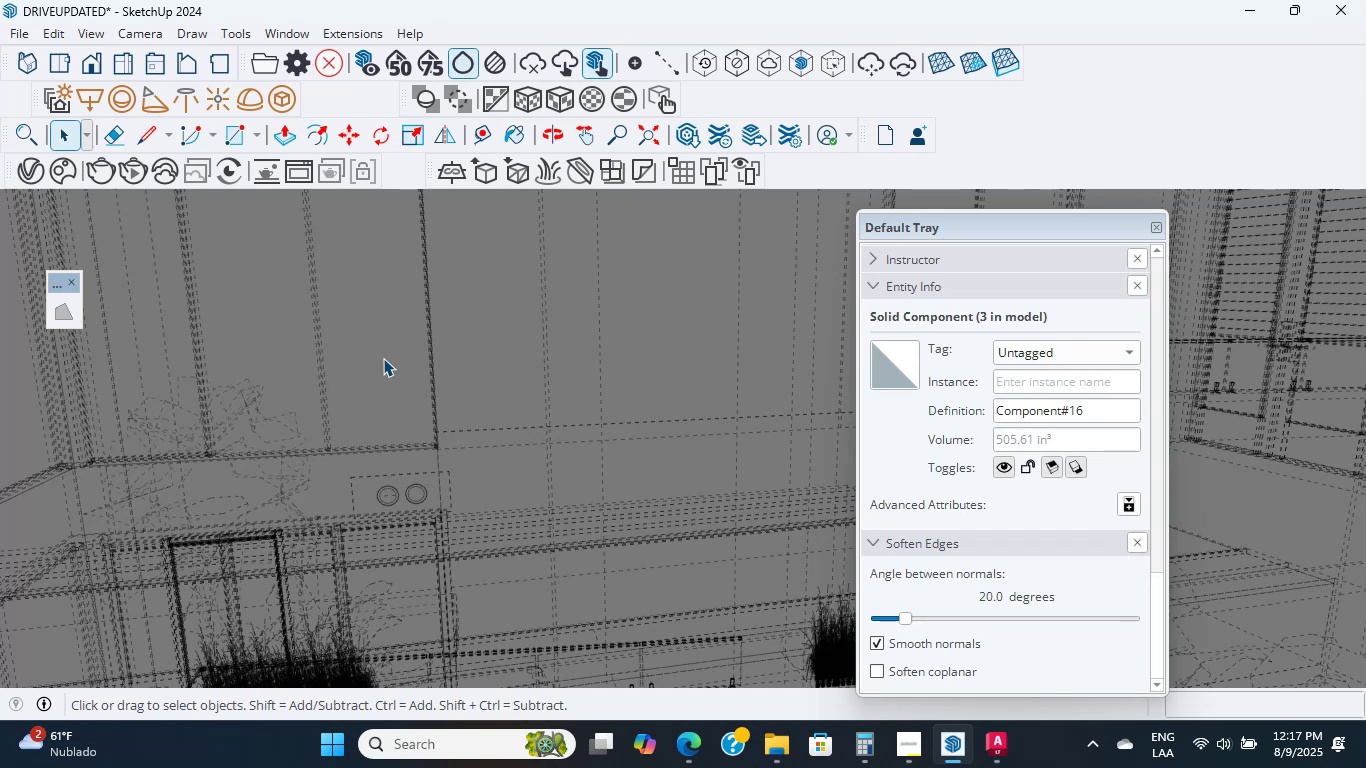 
scroll: coordinate [422, 512], scroll_direction: down, amount: 11.0
 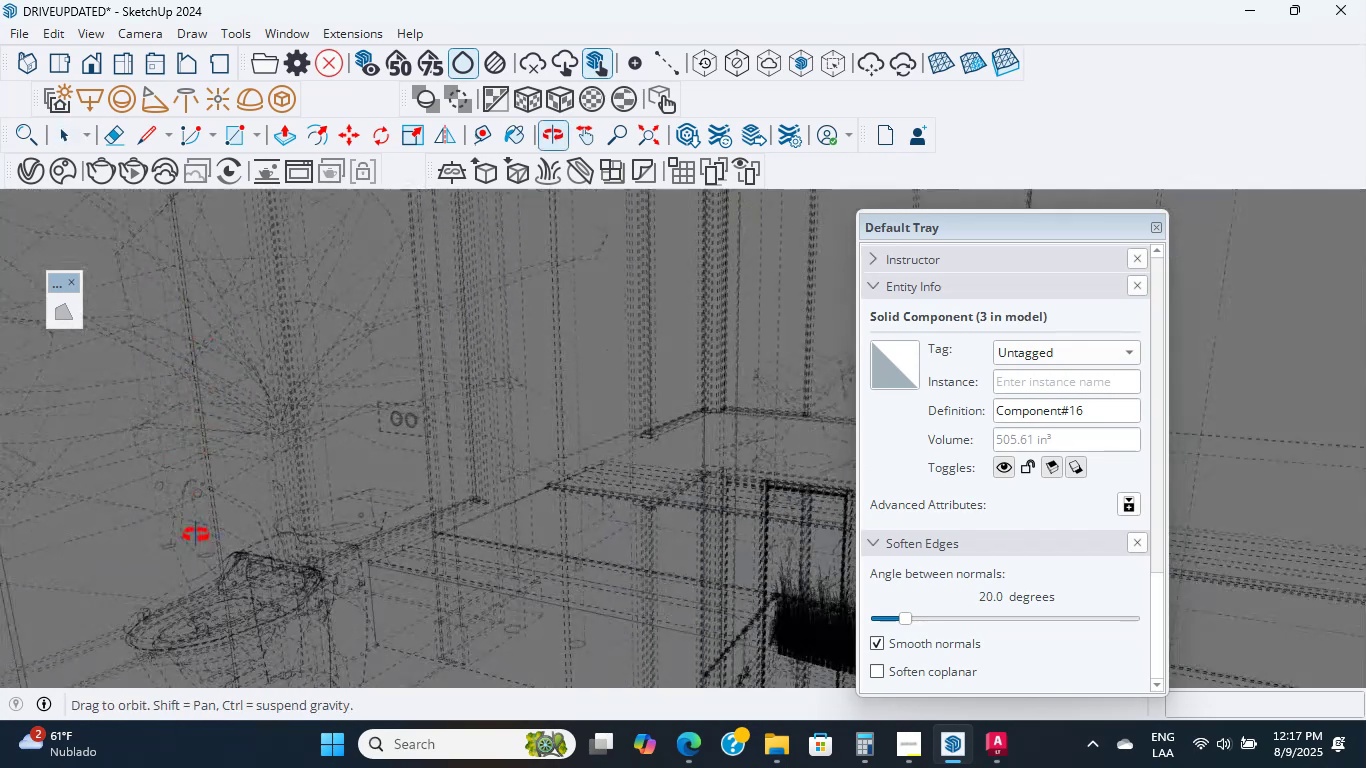 
scroll: coordinate [394, 533], scroll_direction: up, amount: 3.0
 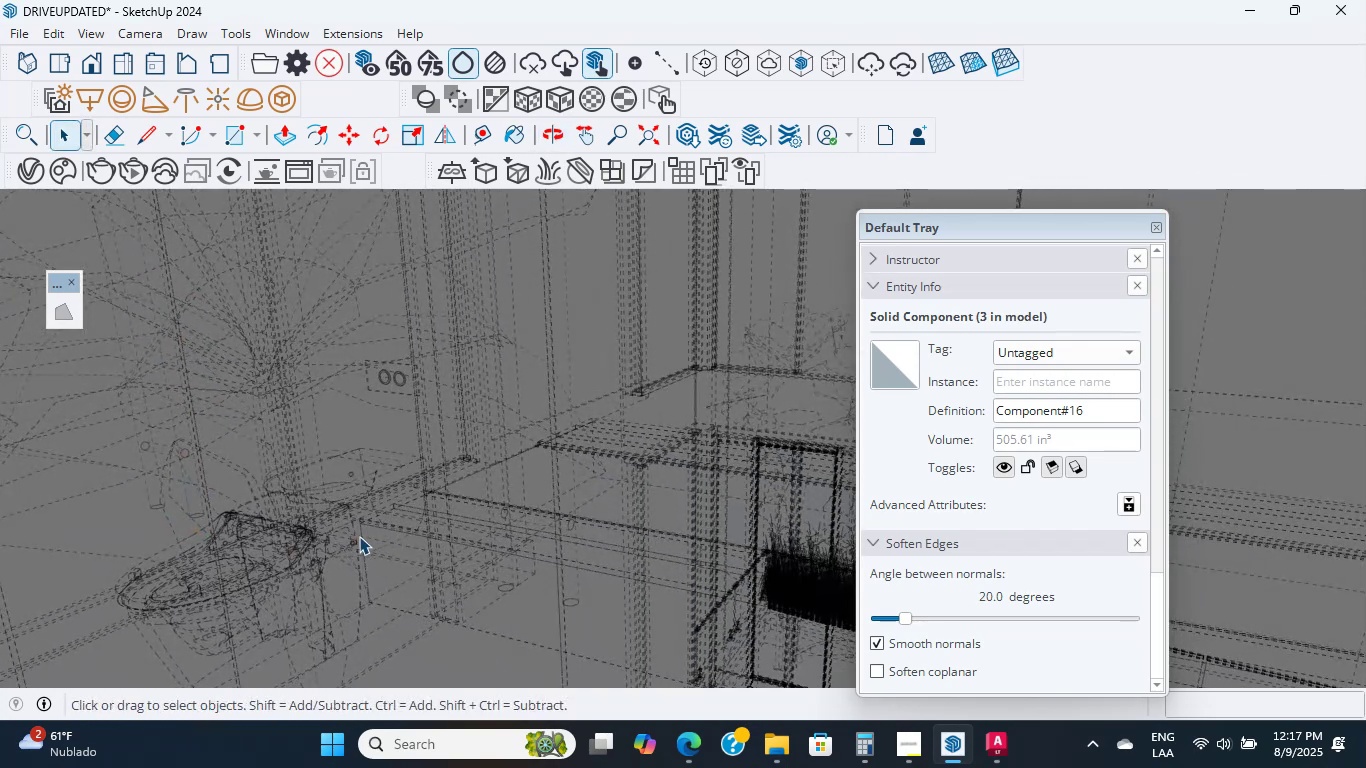 
double_click([359, 536])
 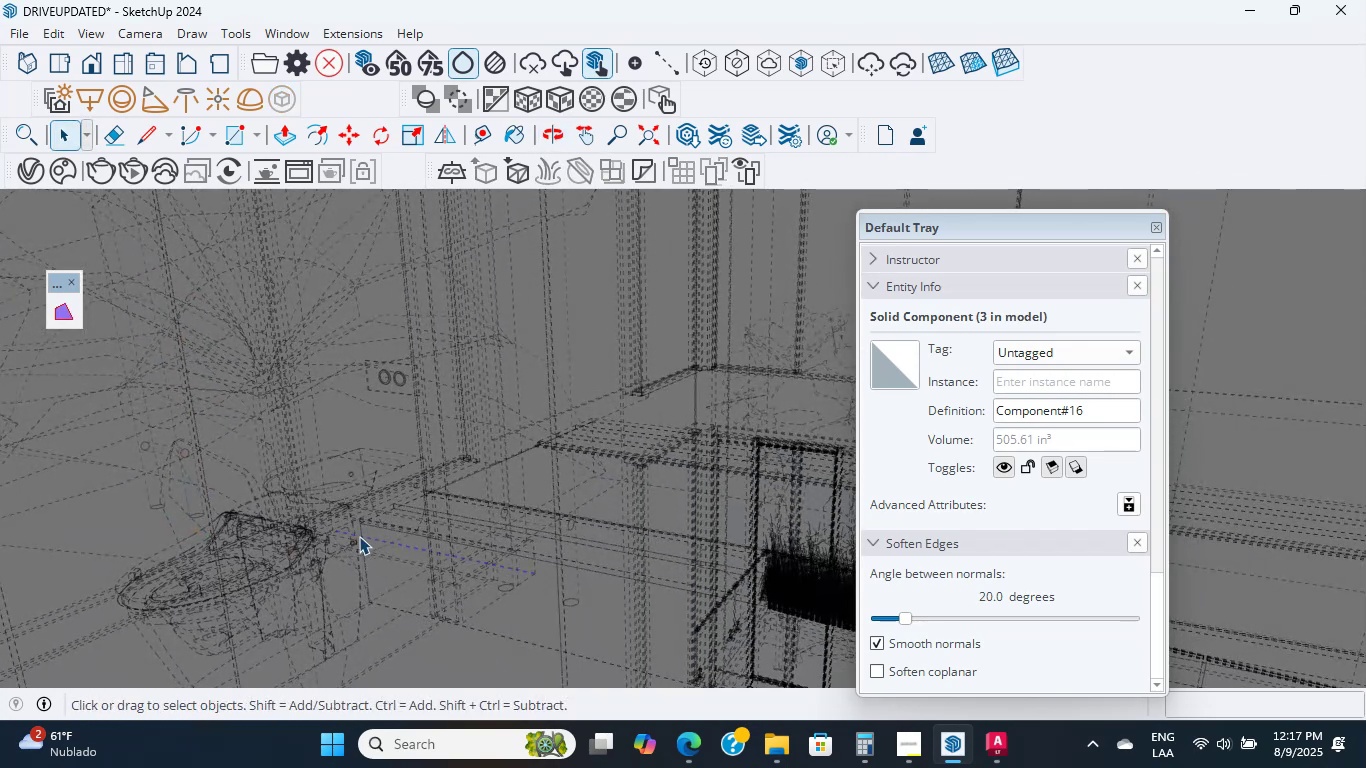 
triple_click([359, 536])
 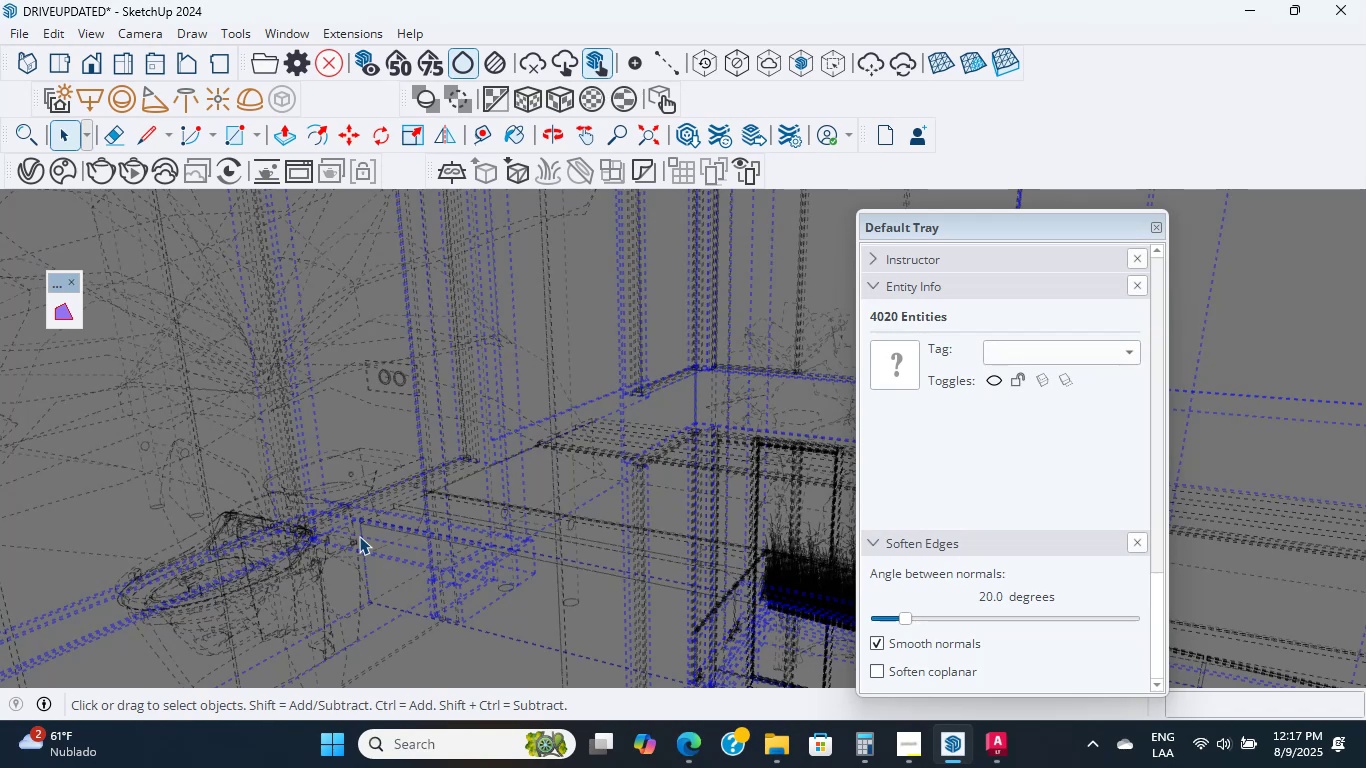 
scroll: coordinate [359, 536], scroll_direction: down, amount: 2.0
 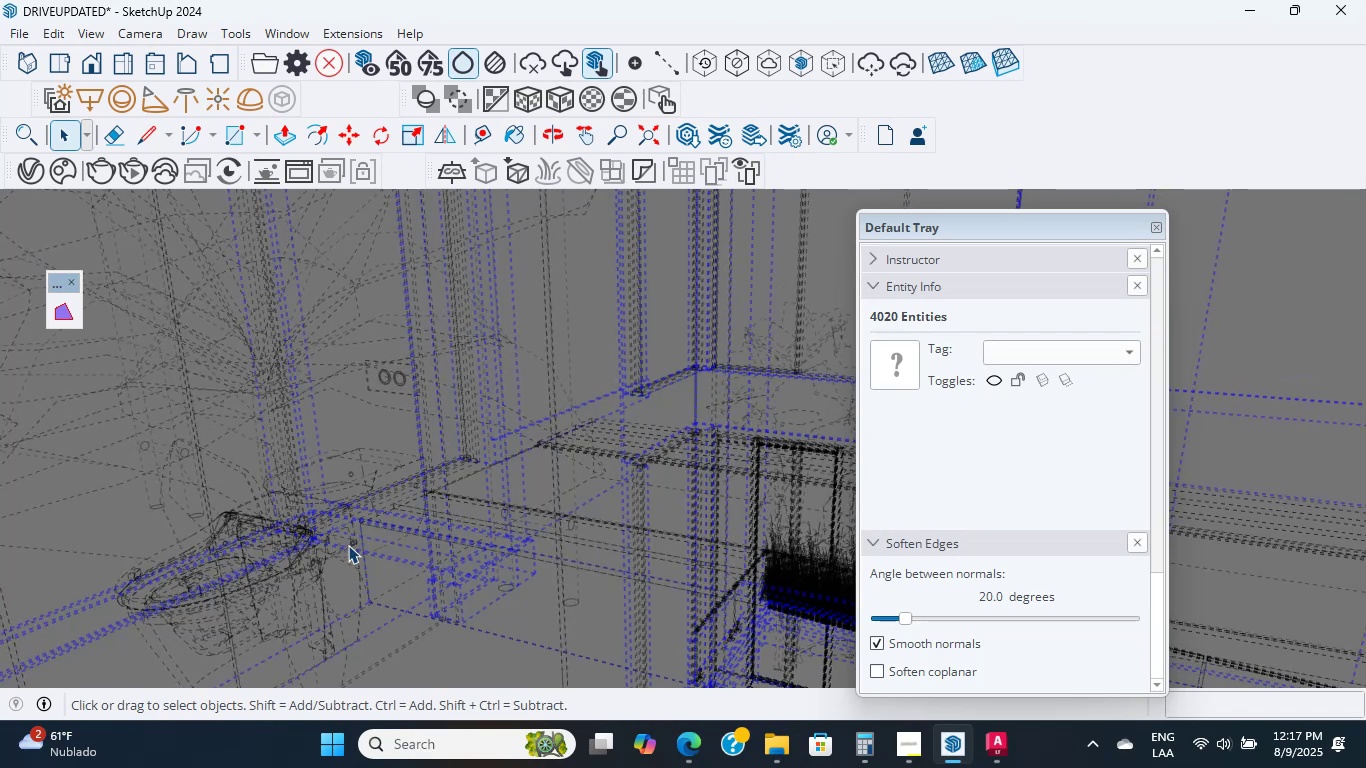 
wait(6.69)
 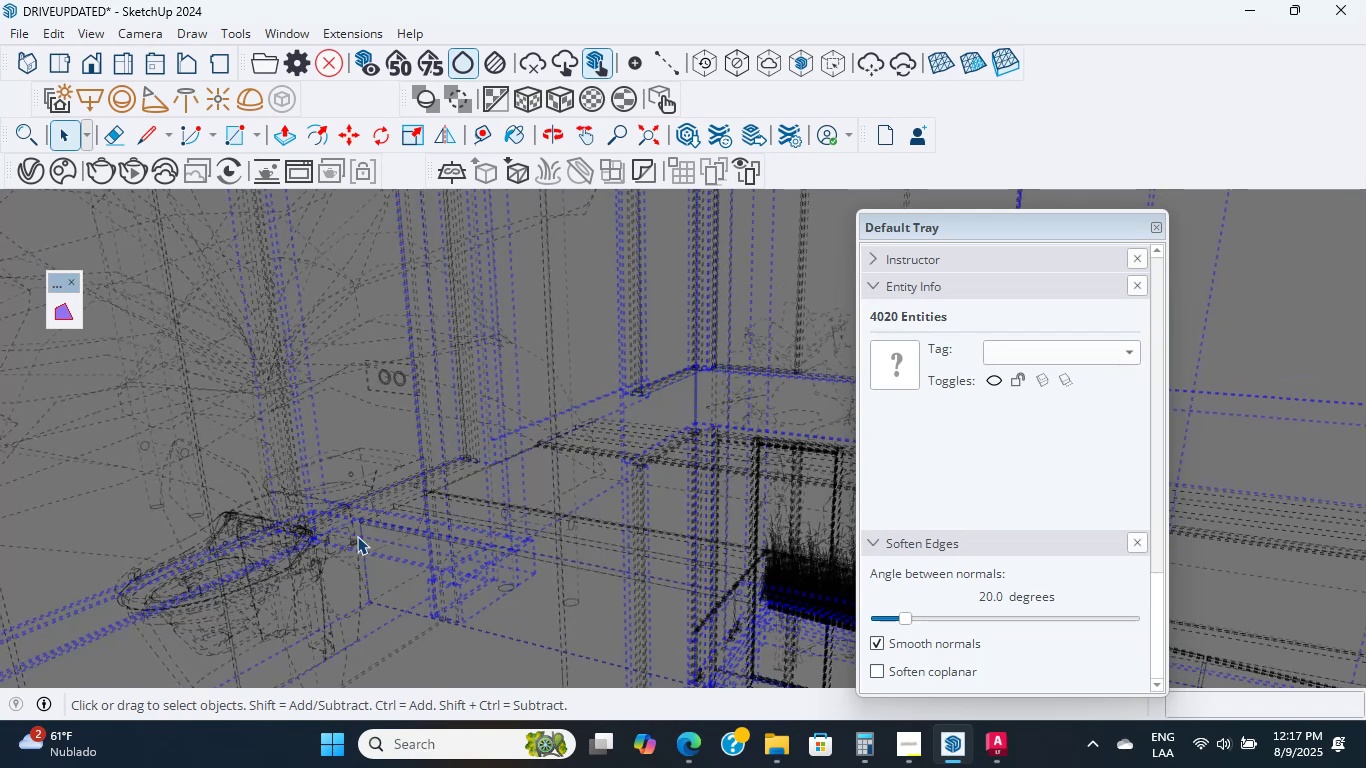 
scroll: coordinate [348, 545], scroll_direction: up, amount: 8.0
 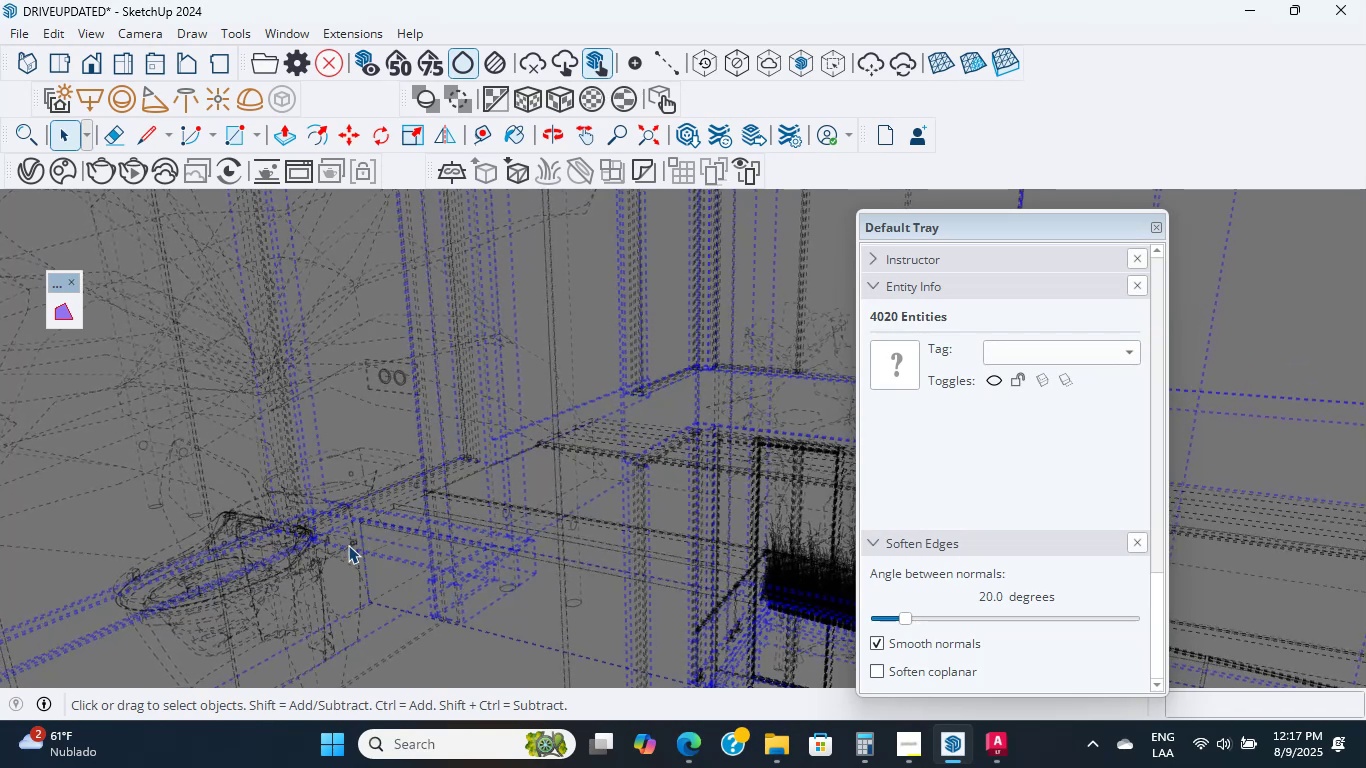 
double_click([348, 545])
 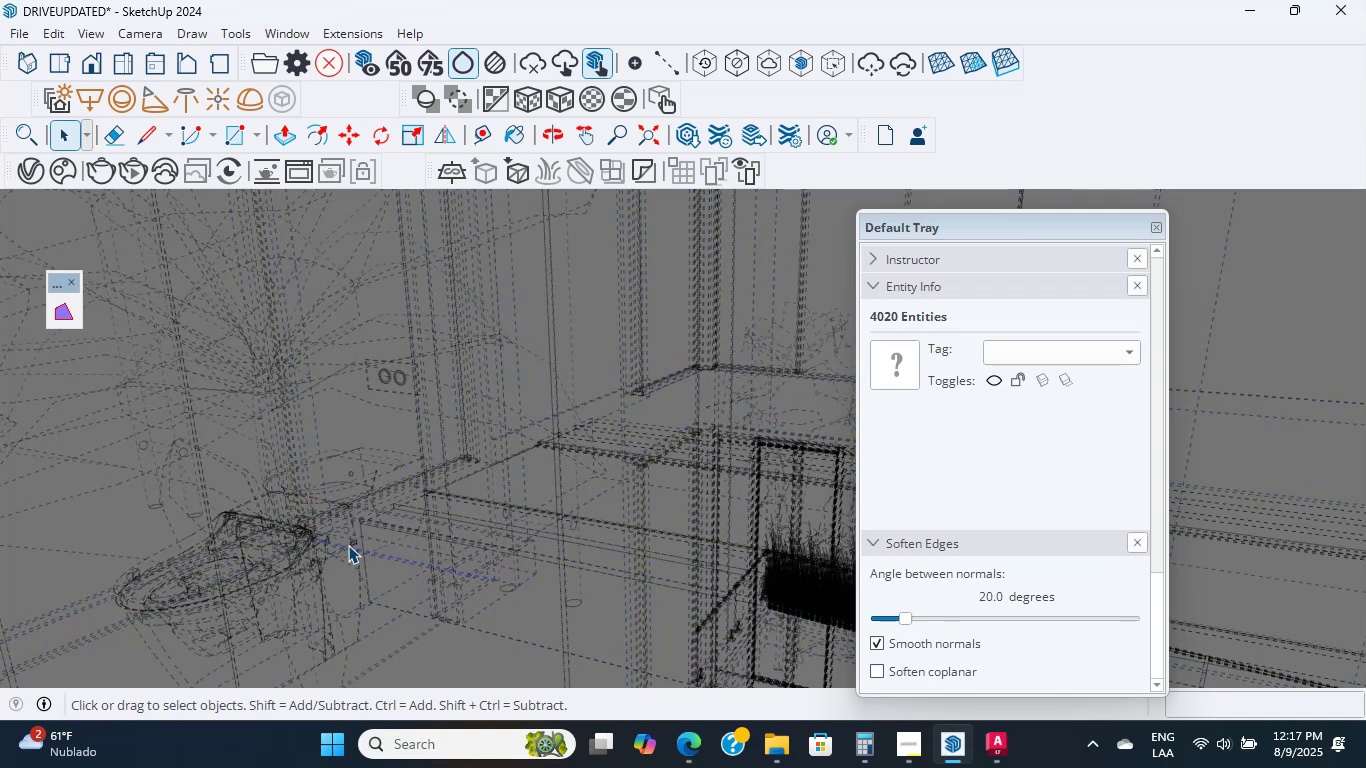 
triple_click([348, 545])
 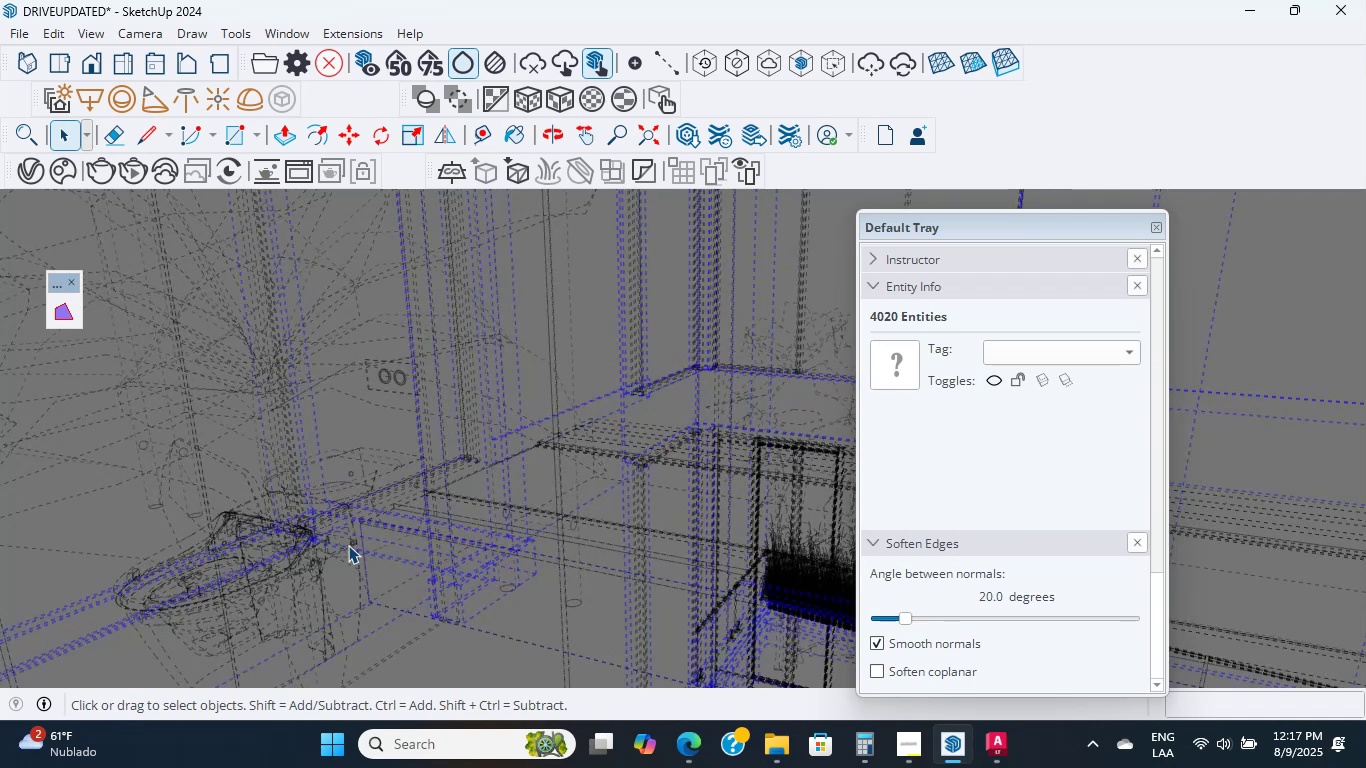 
triple_click([348, 545])
 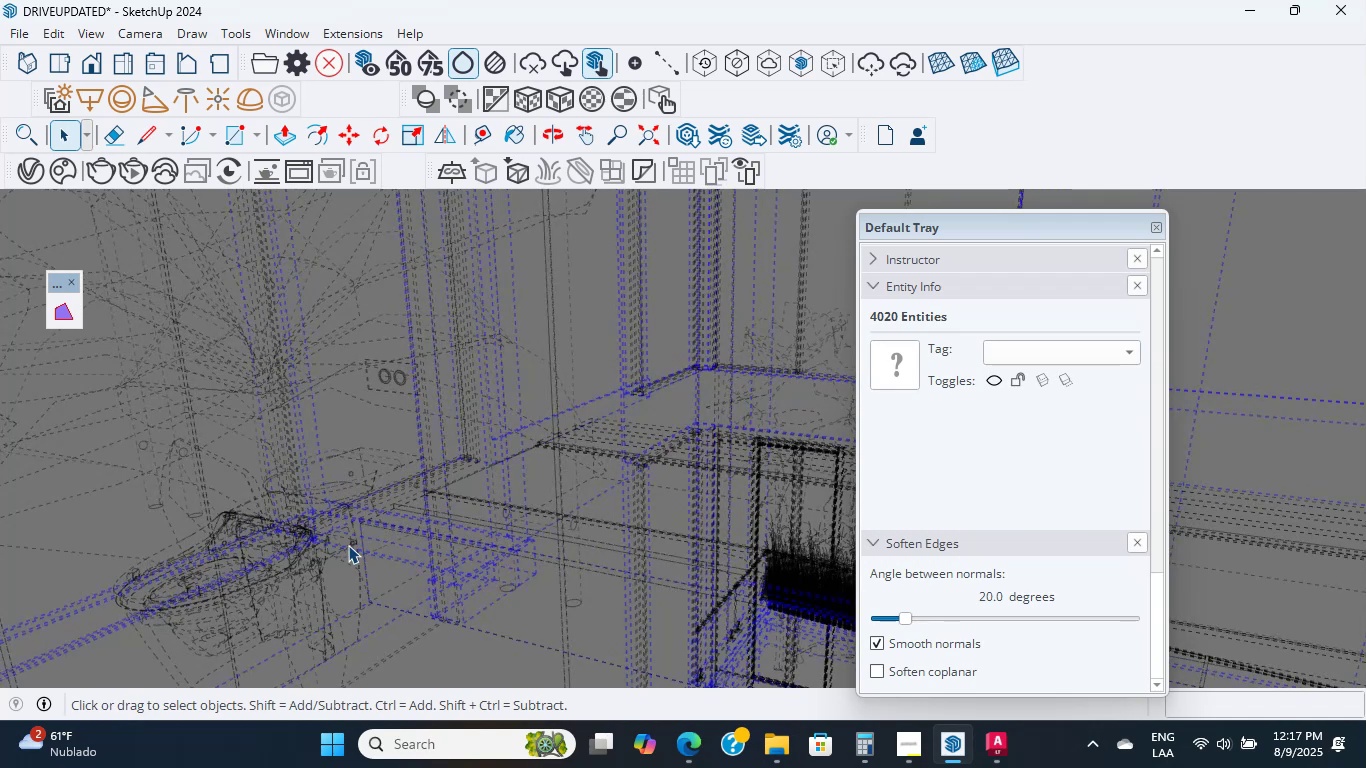 
triple_click([348, 545])
 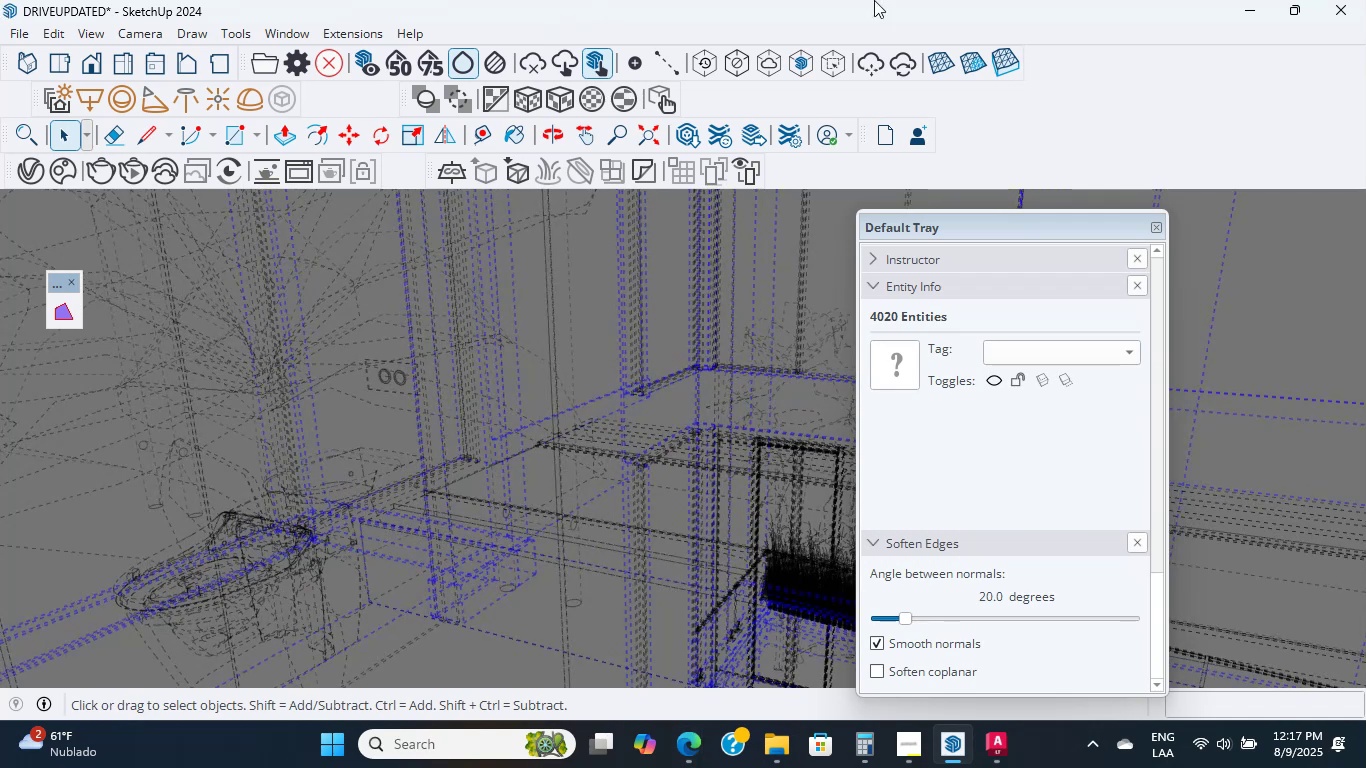 
scroll: coordinate [1126, 353], scroll_direction: down, amount: 1.0
 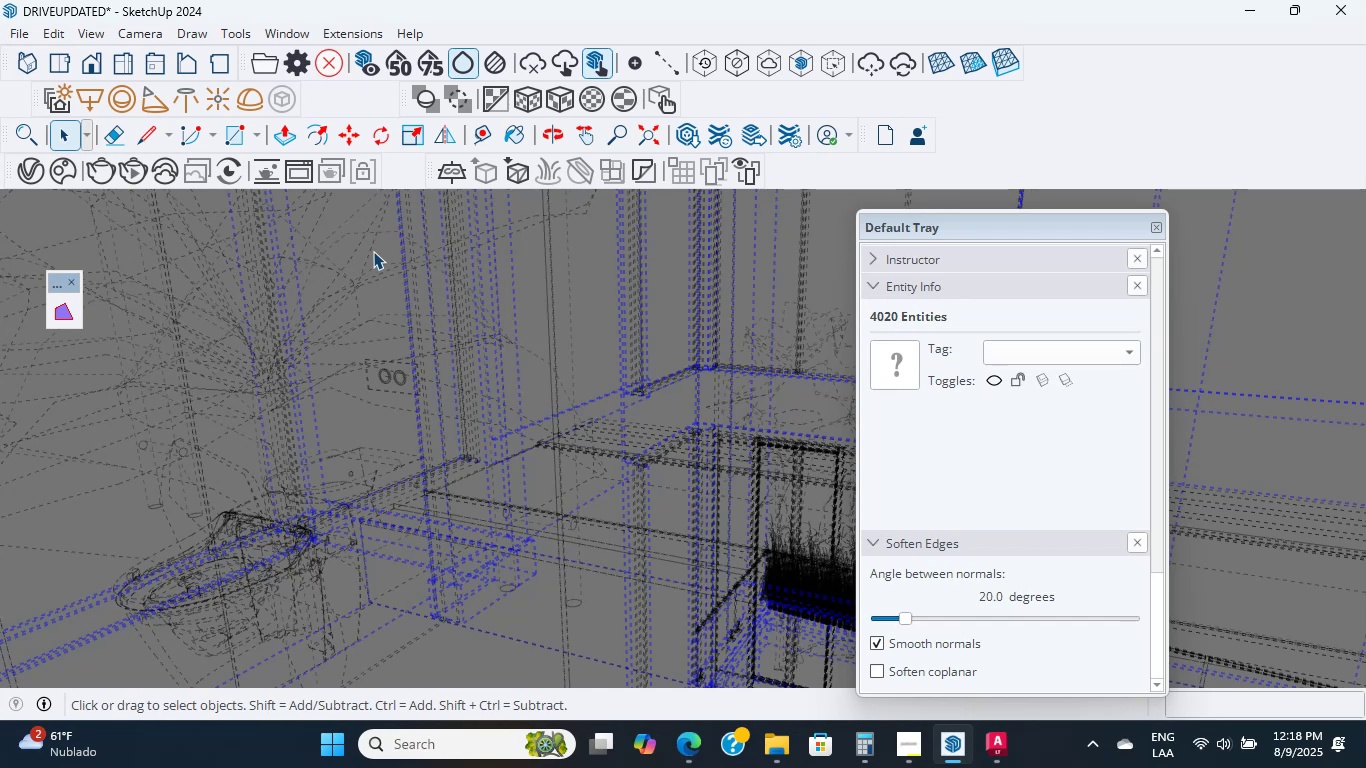 
wait(53.24)
 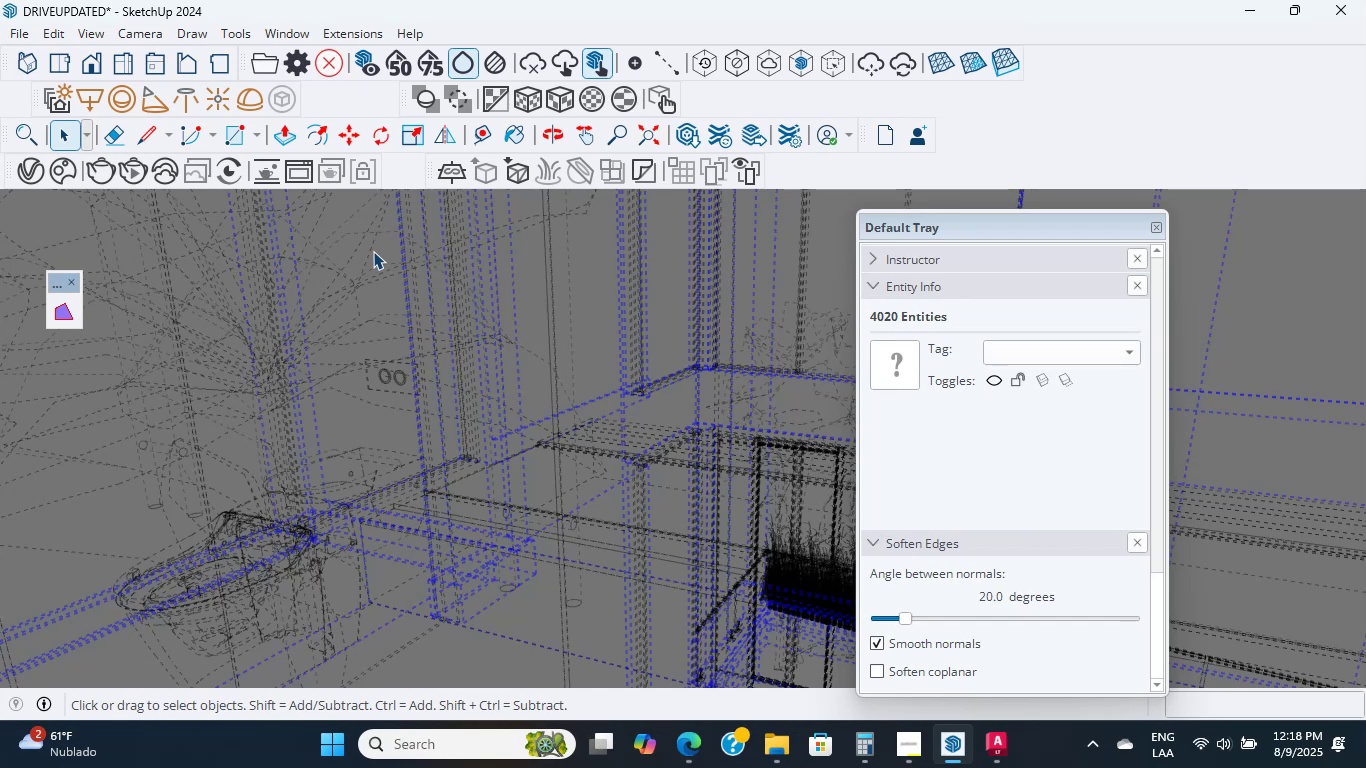 
scroll: coordinate [484, 339], scroll_direction: down, amount: 7.0
 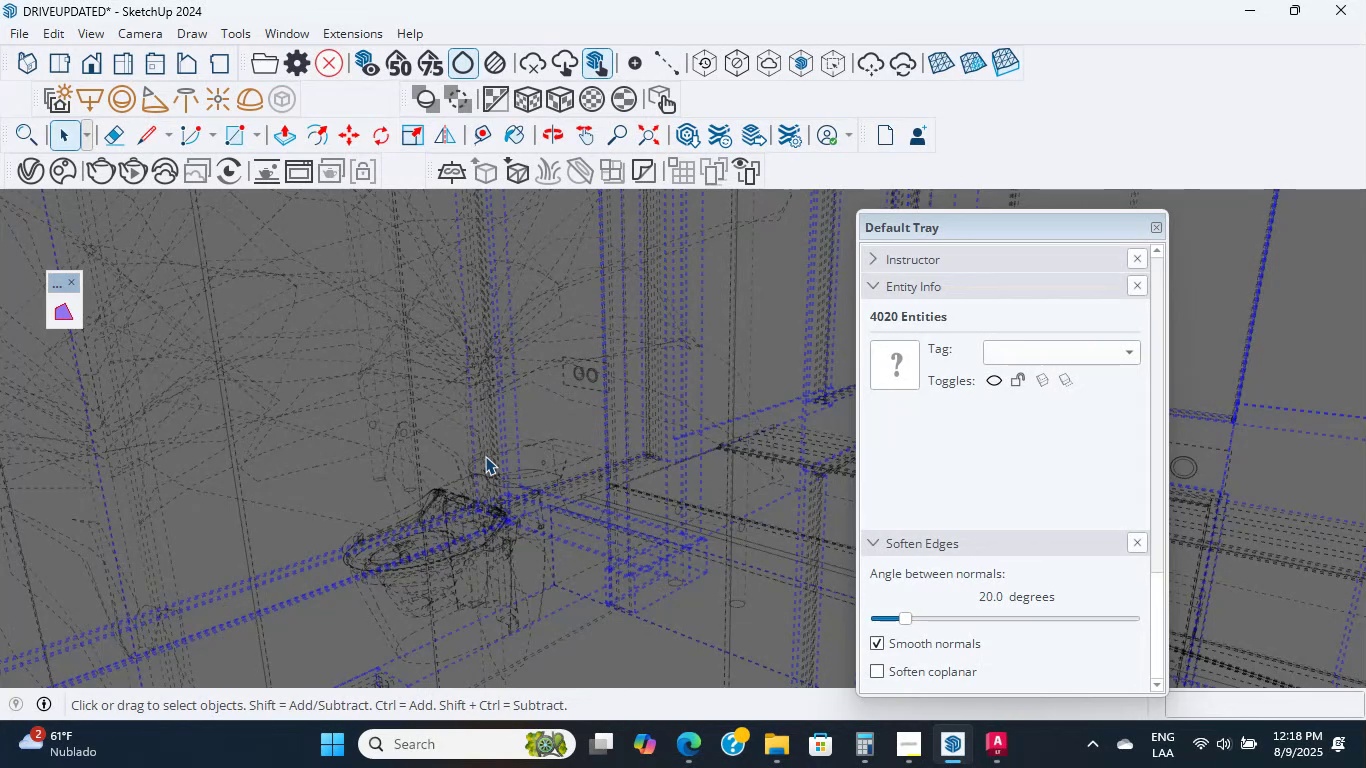 
wait(23.21)
 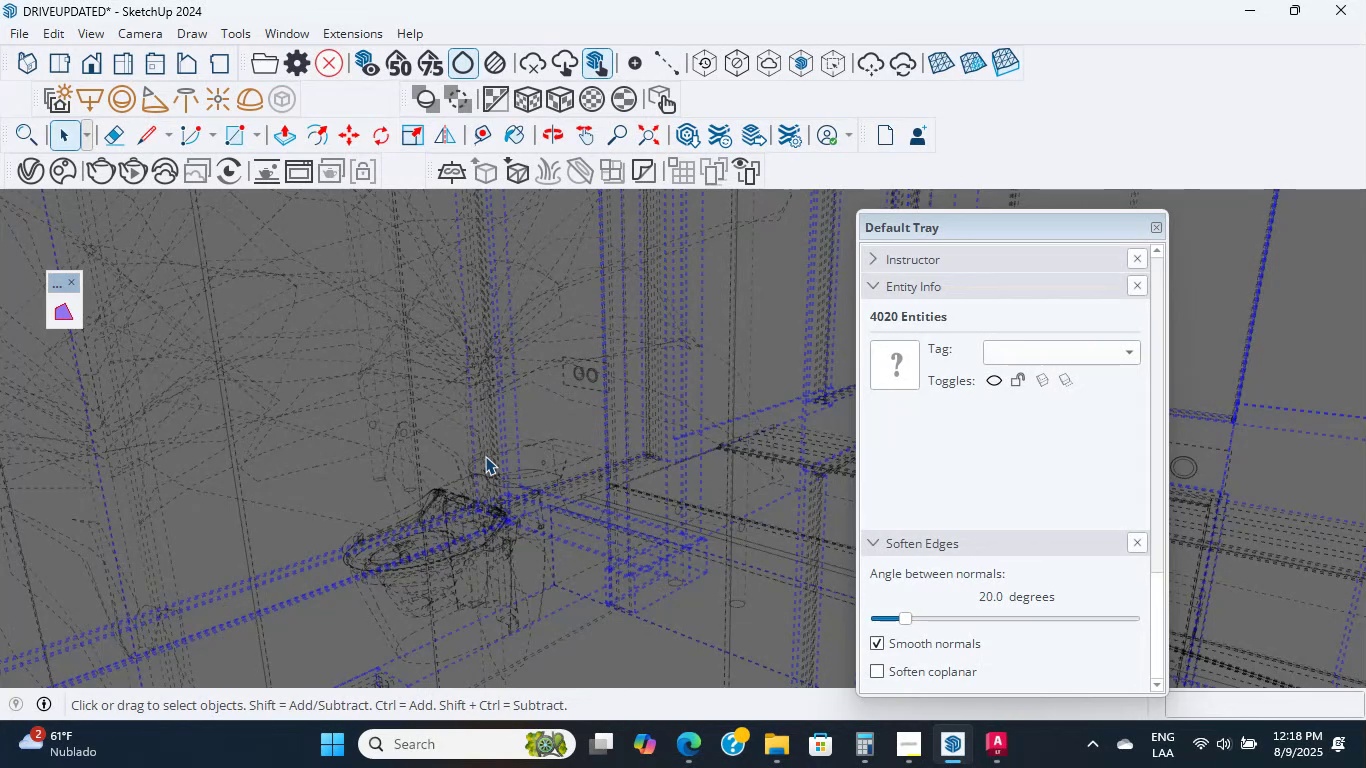 
hold_key(key=ShiftLeft, duration=0.62)
scroll: coordinate [492, 470], scroll_direction: down, amount: 11.0
 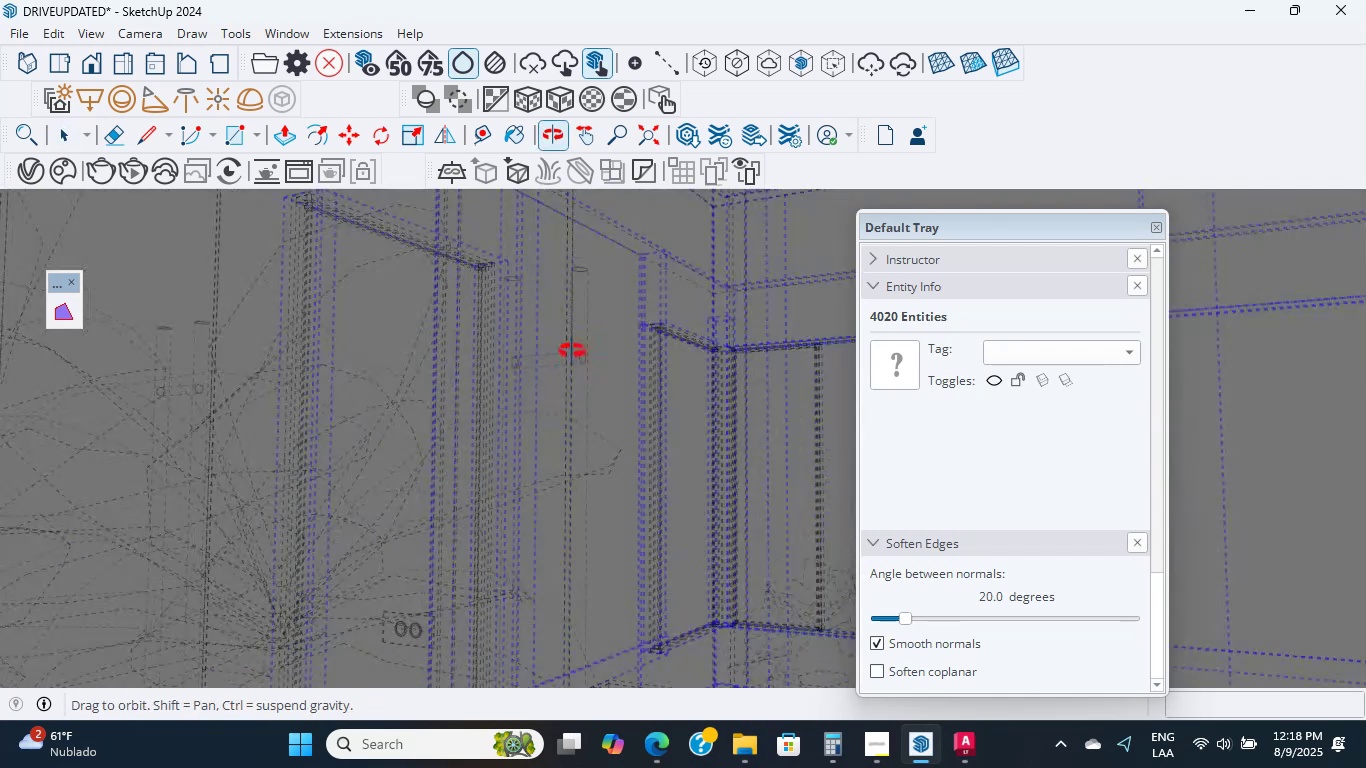 
hold_key(key=ShiftLeft, duration=1.07)
 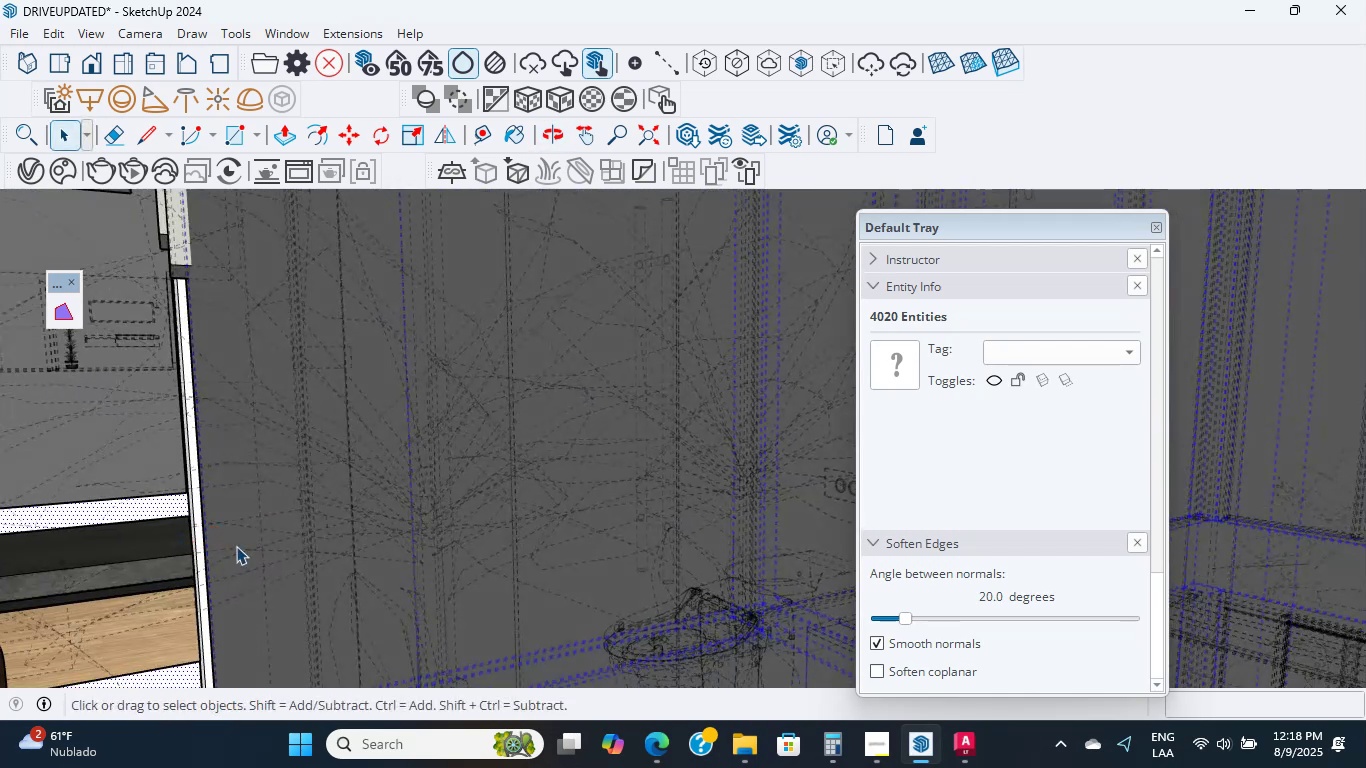 
key(Shift+ShiftLeft)
 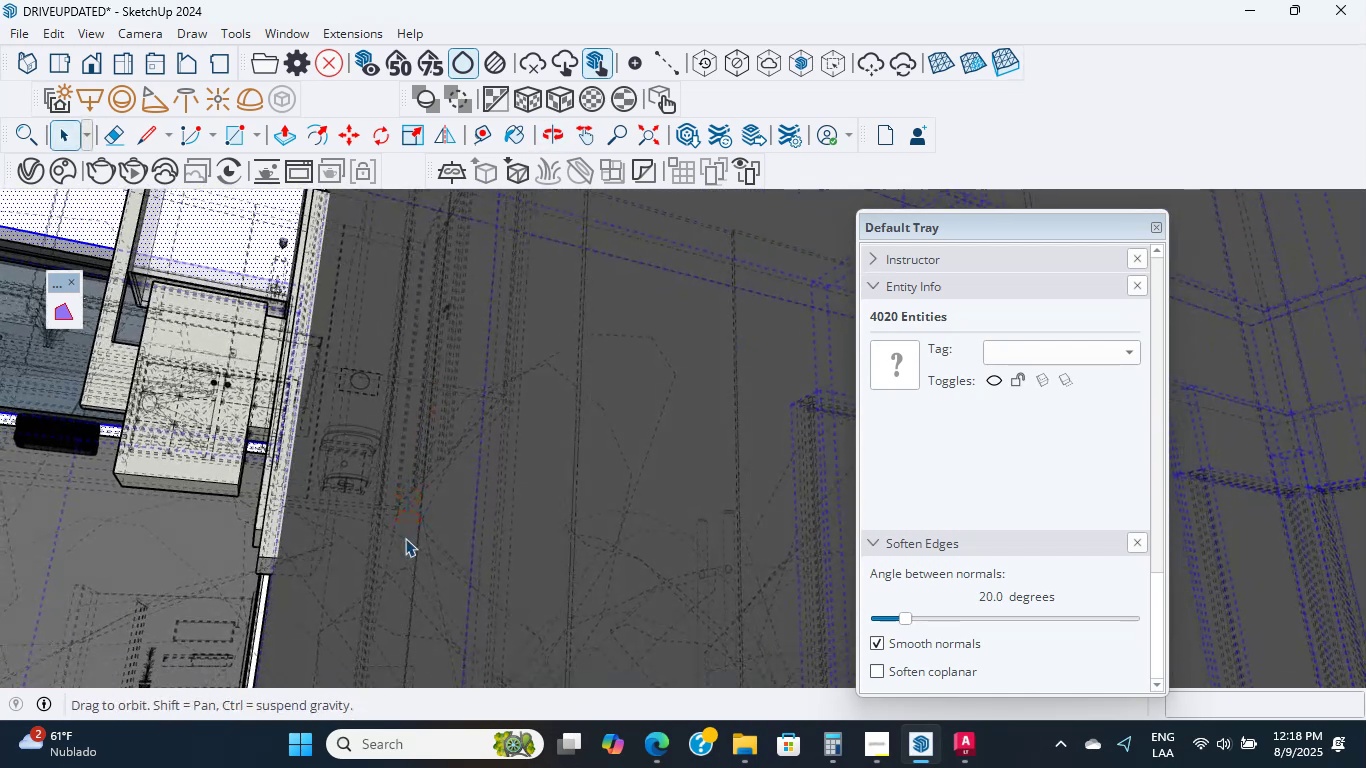 
scroll: coordinate [152, 500], scroll_direction: up, amount: 2.0
 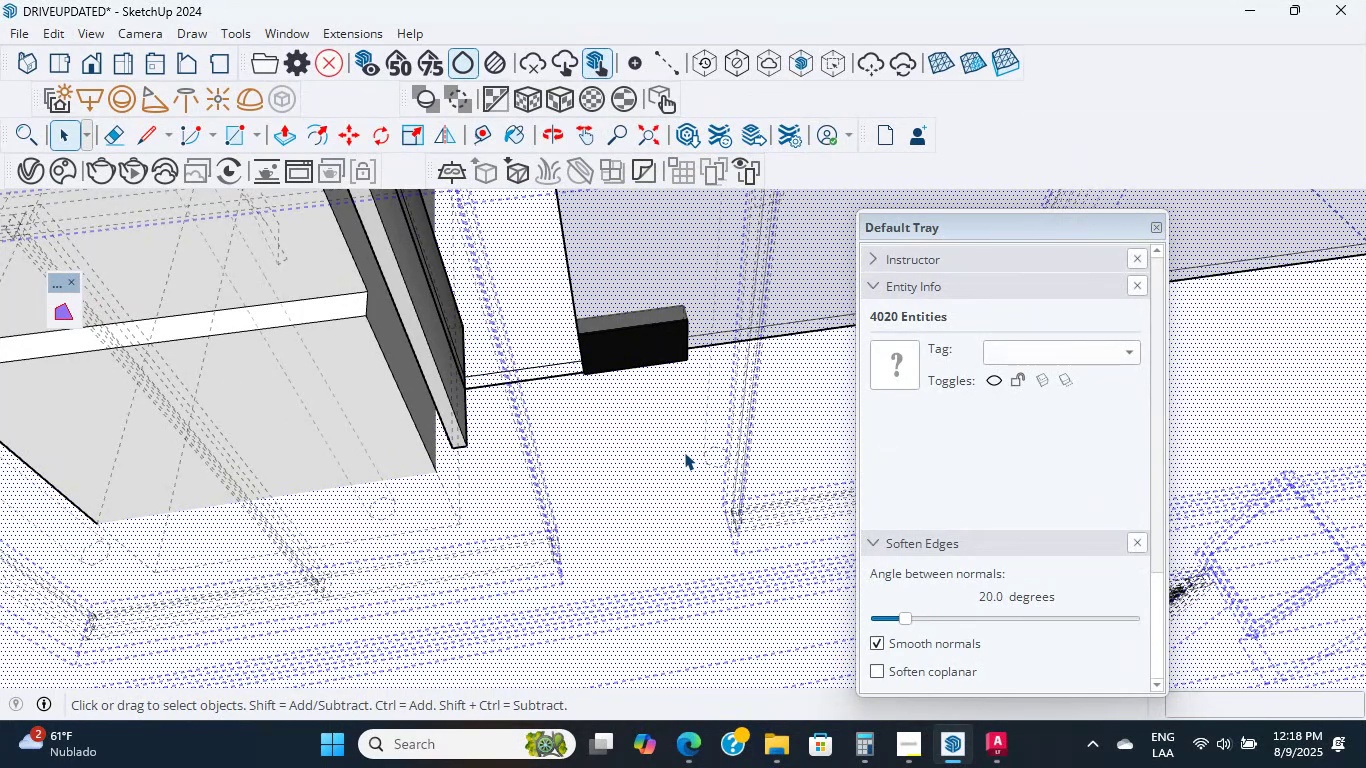 
wait(16.91)
 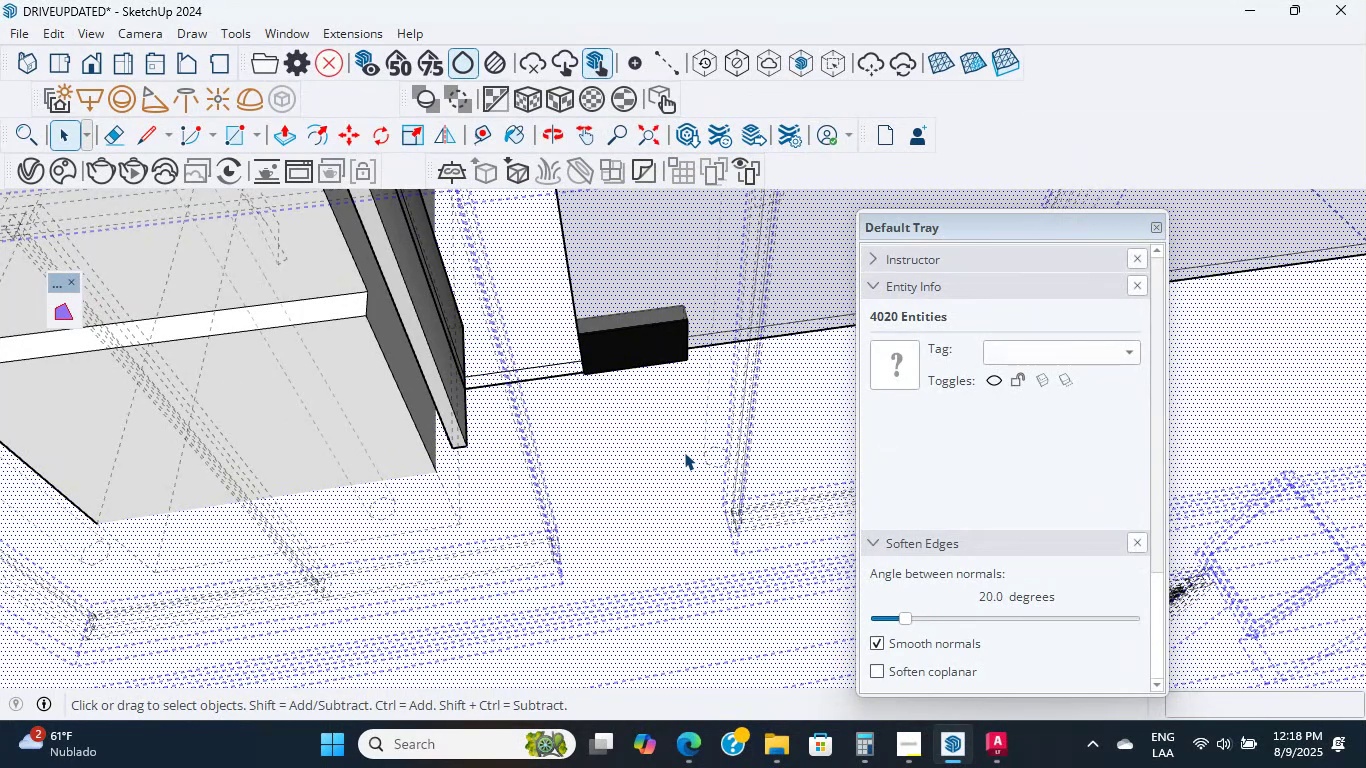 
scroll: coordinate [617, 419], scroll_direction: down, amount: 9.0
 